 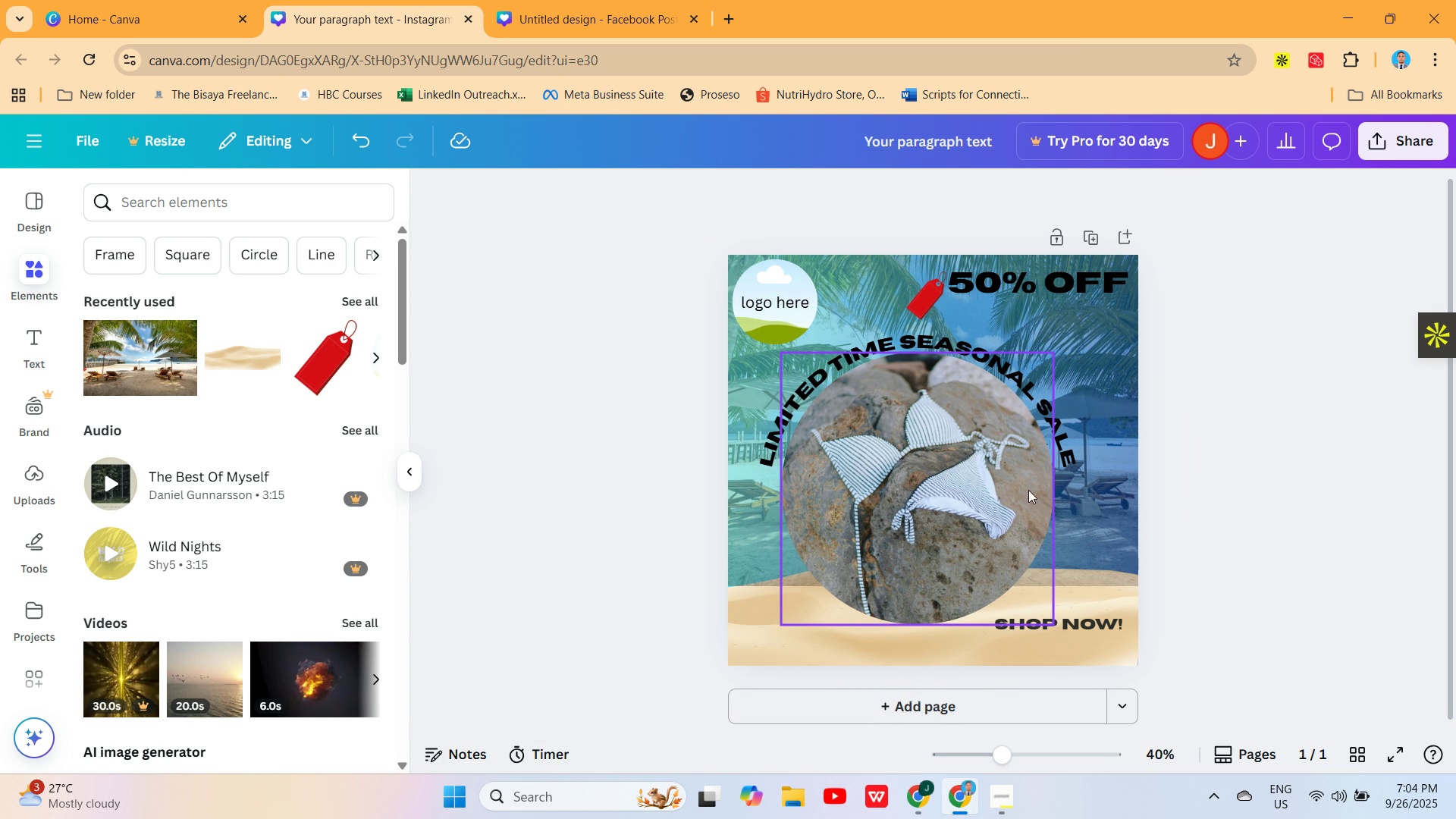 
left_click([1027, 384])
 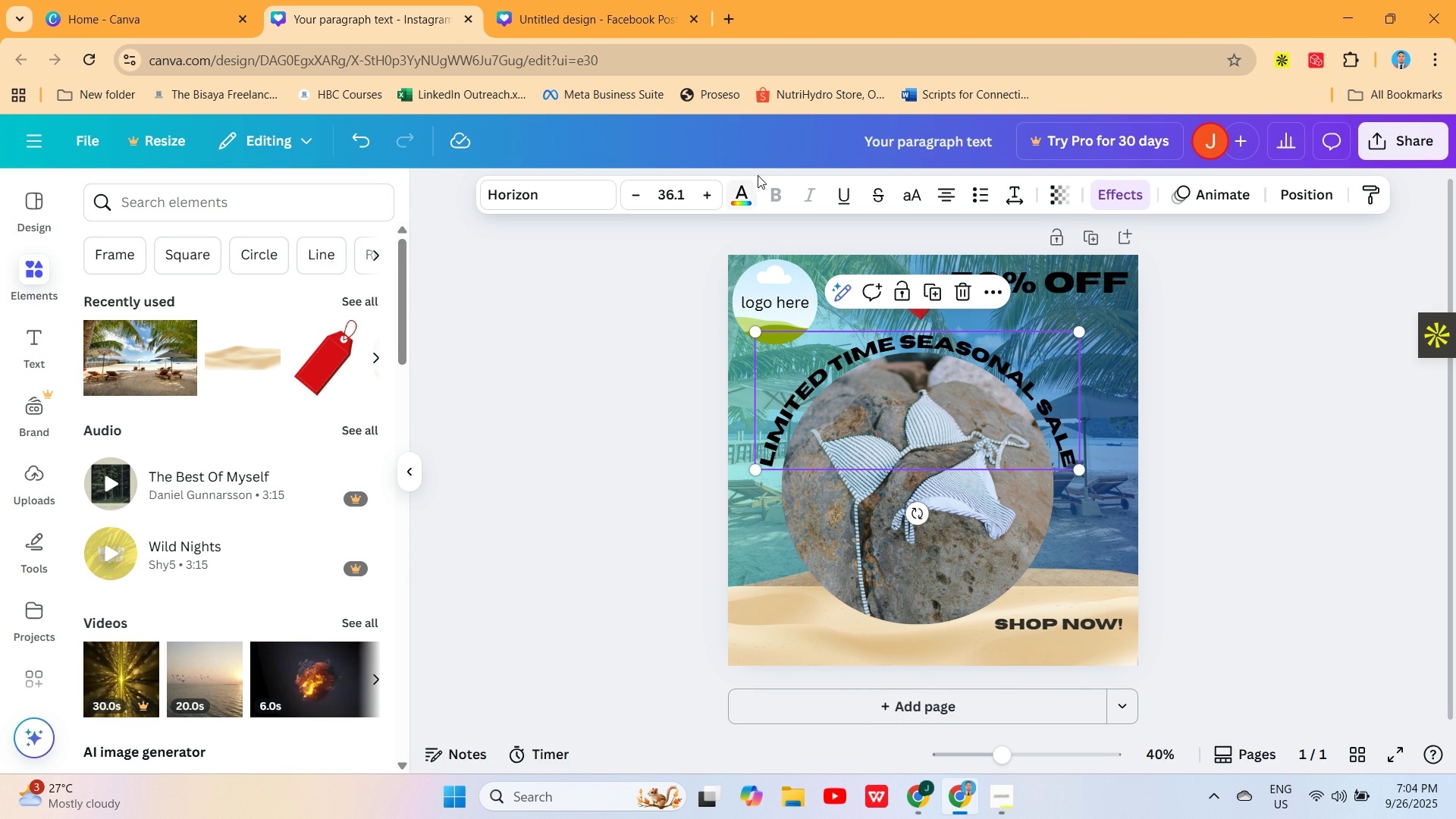 
left_click([739, 192])
 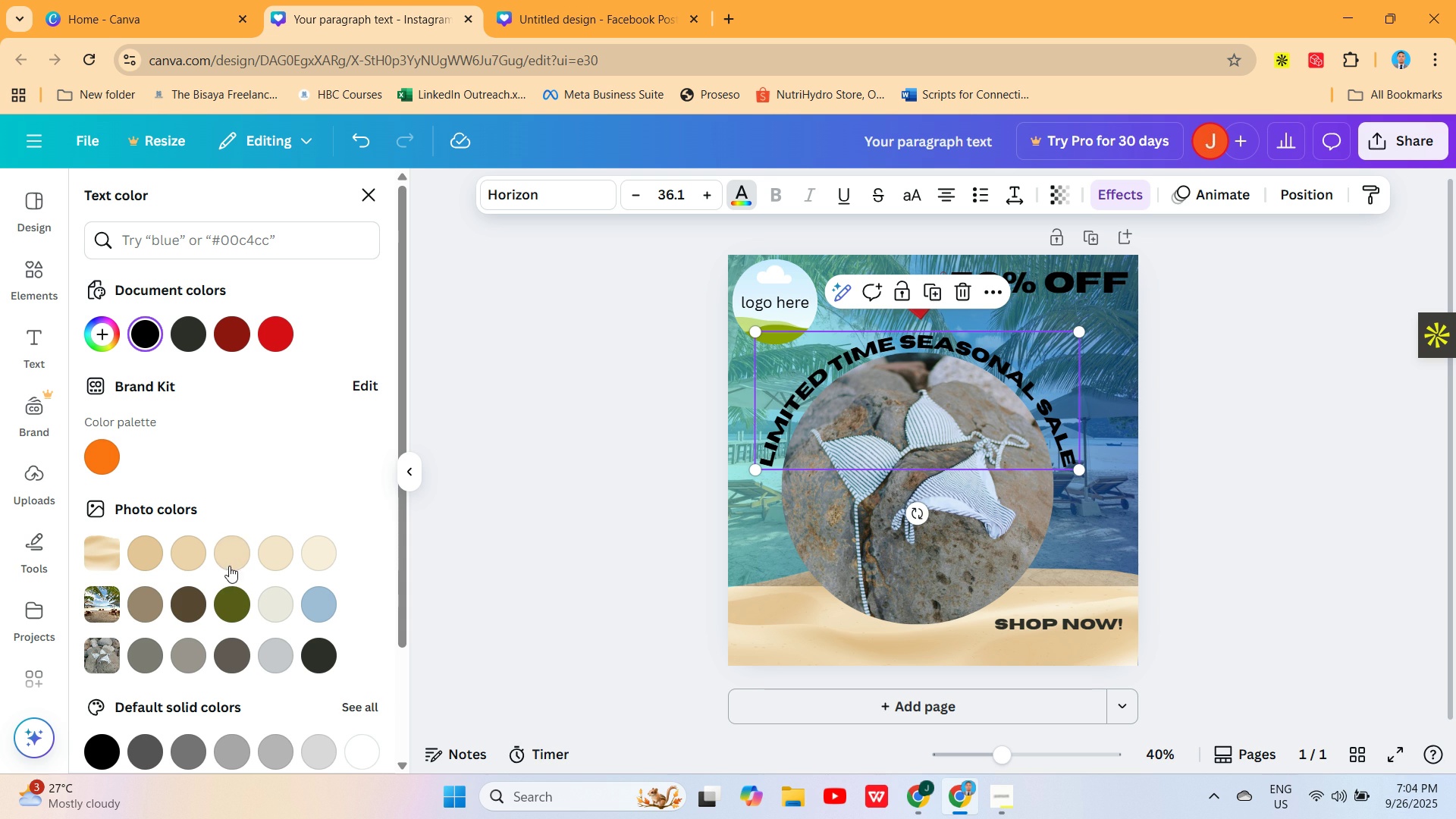 
left_click([144, 566])
 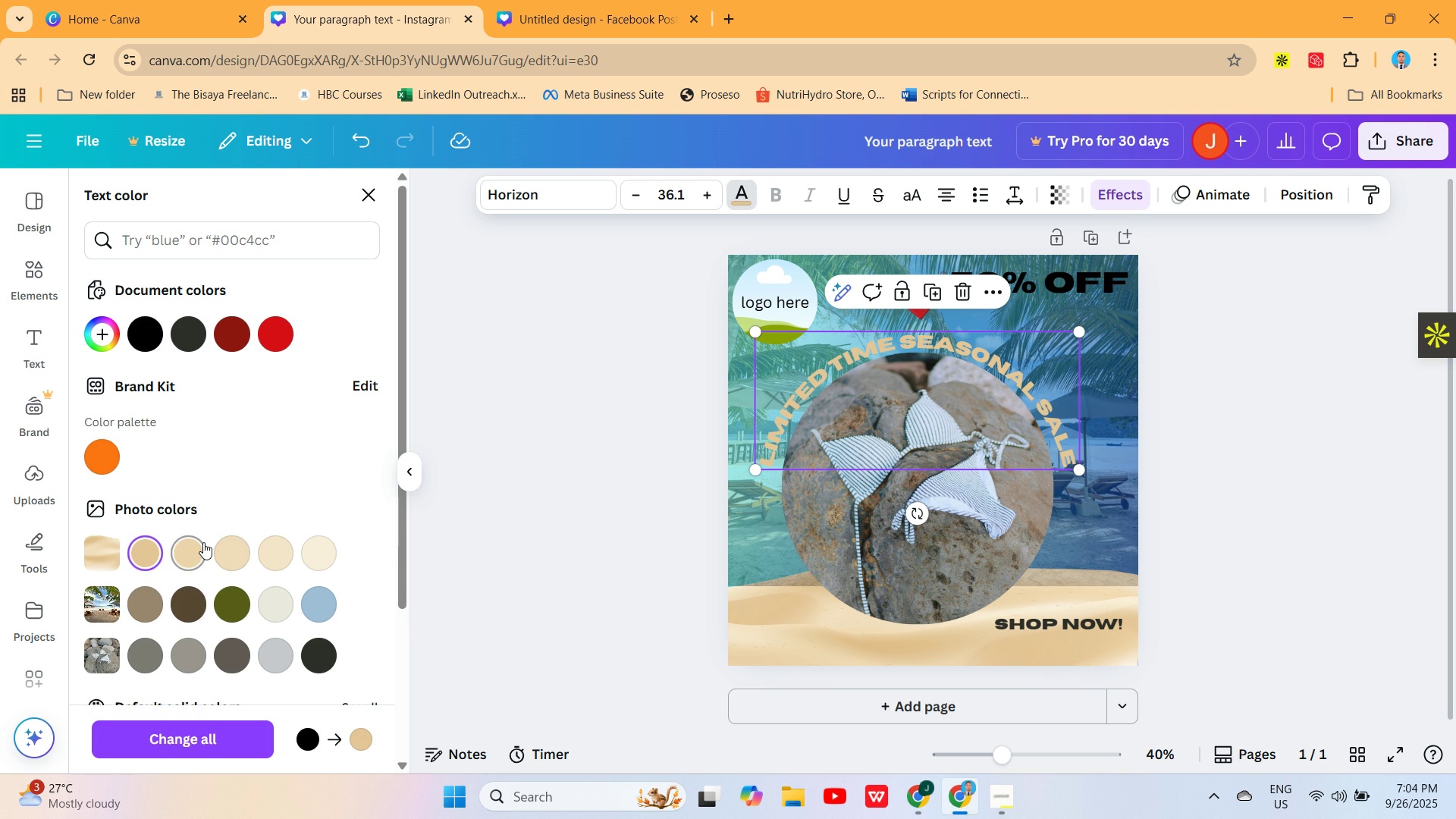 
left_click([203, 542])
 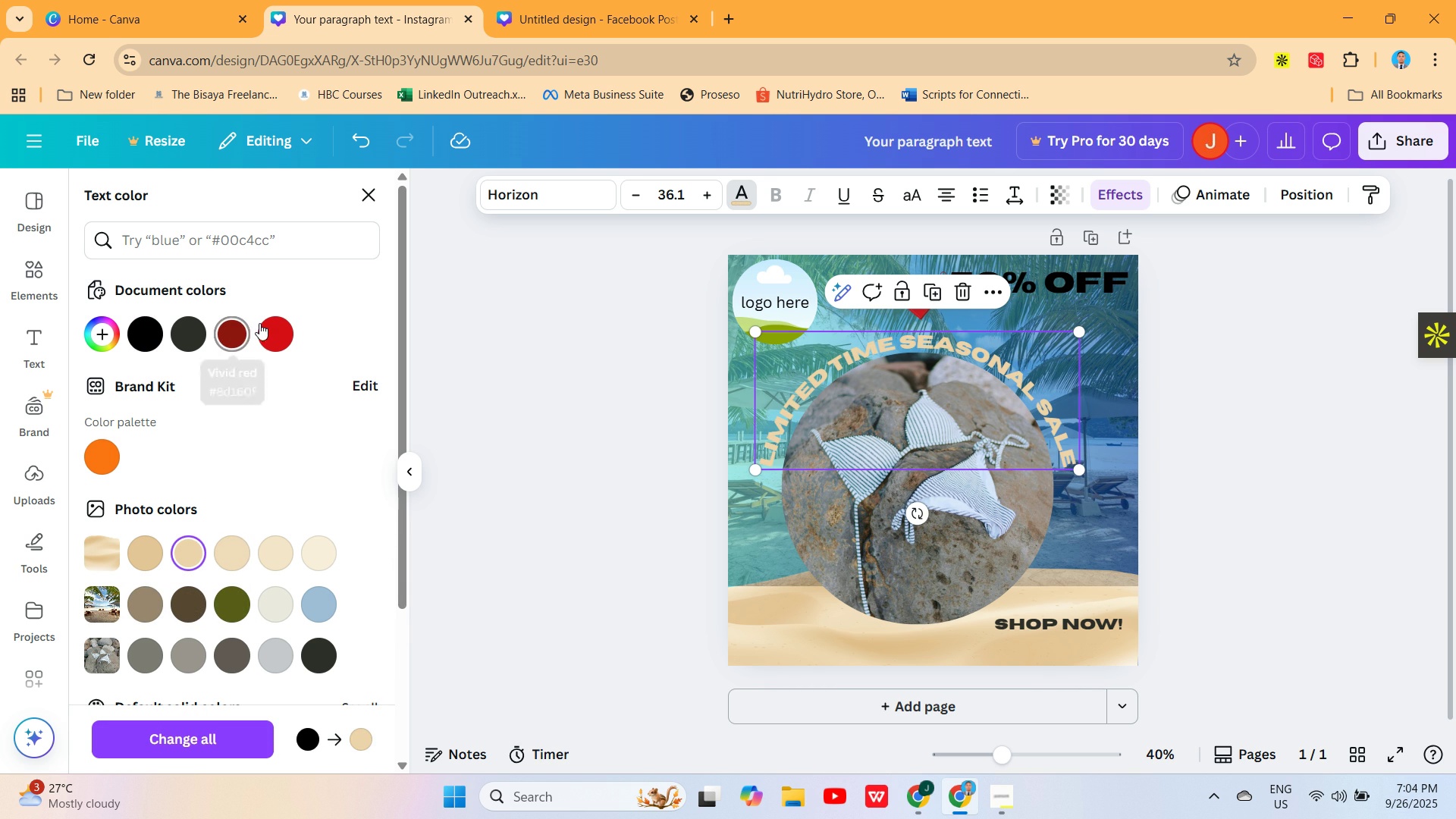 
left_click([262, 327])
 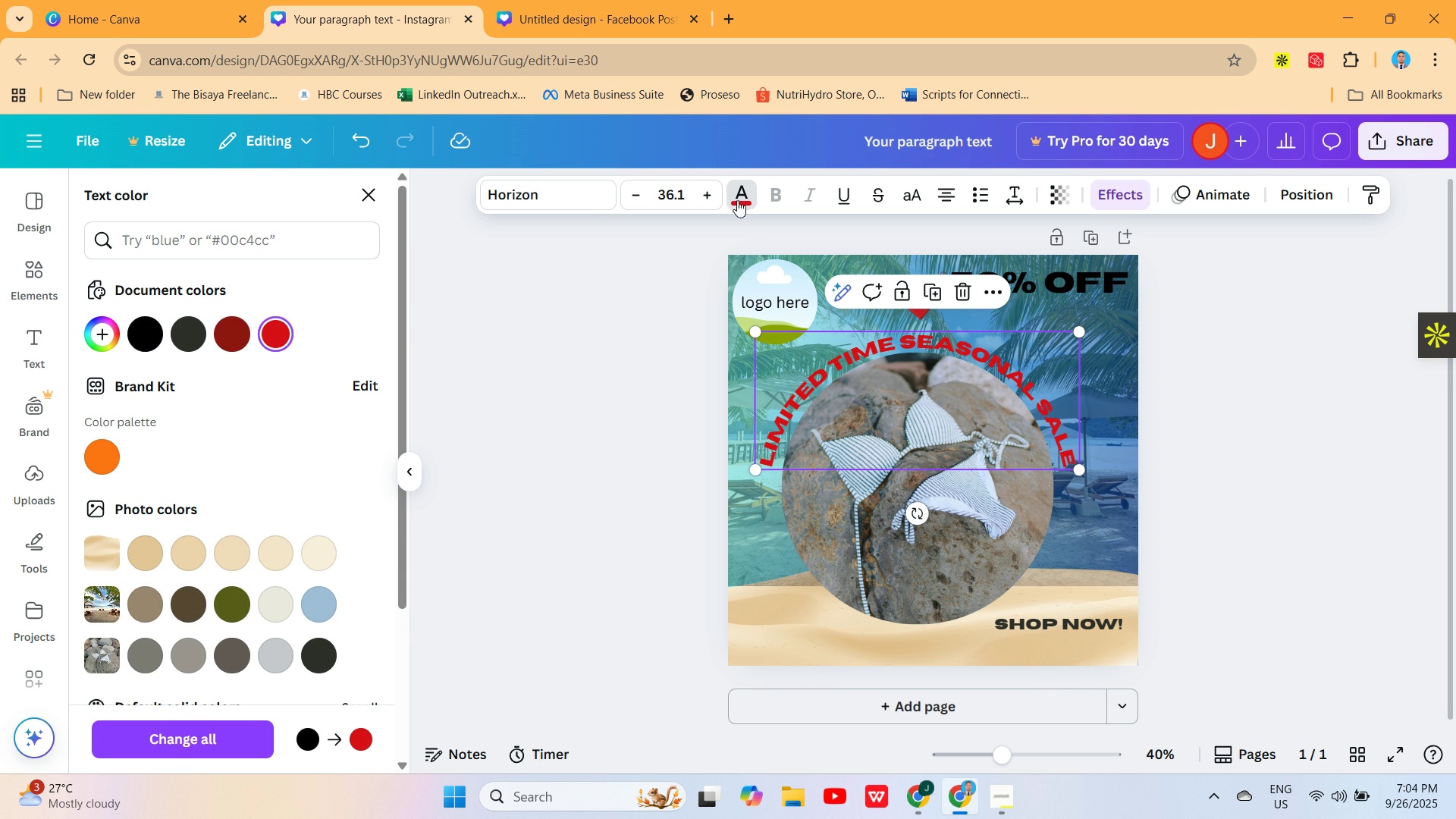 
wait(5.59)
 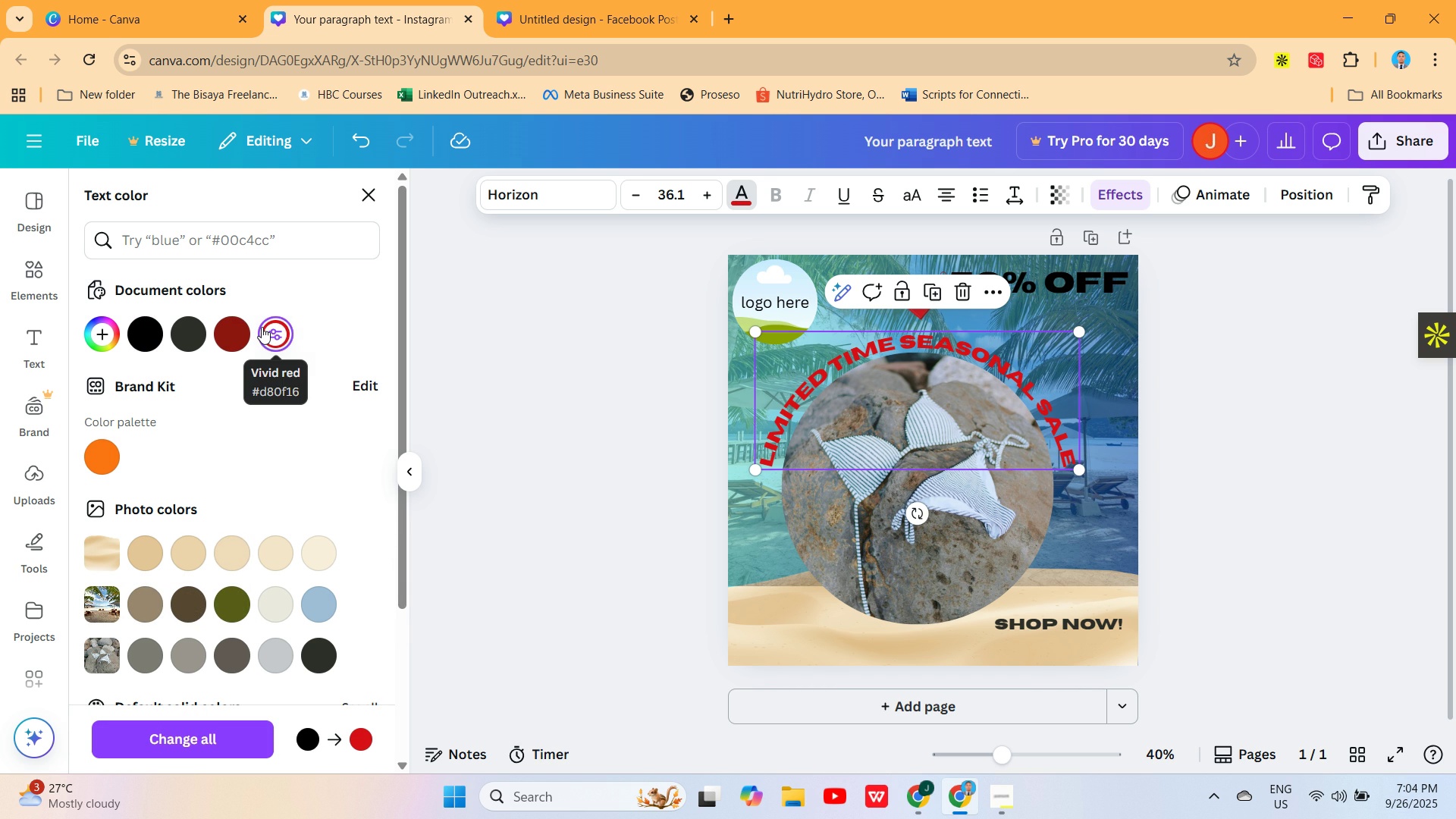 
left_click([1117, 202])
 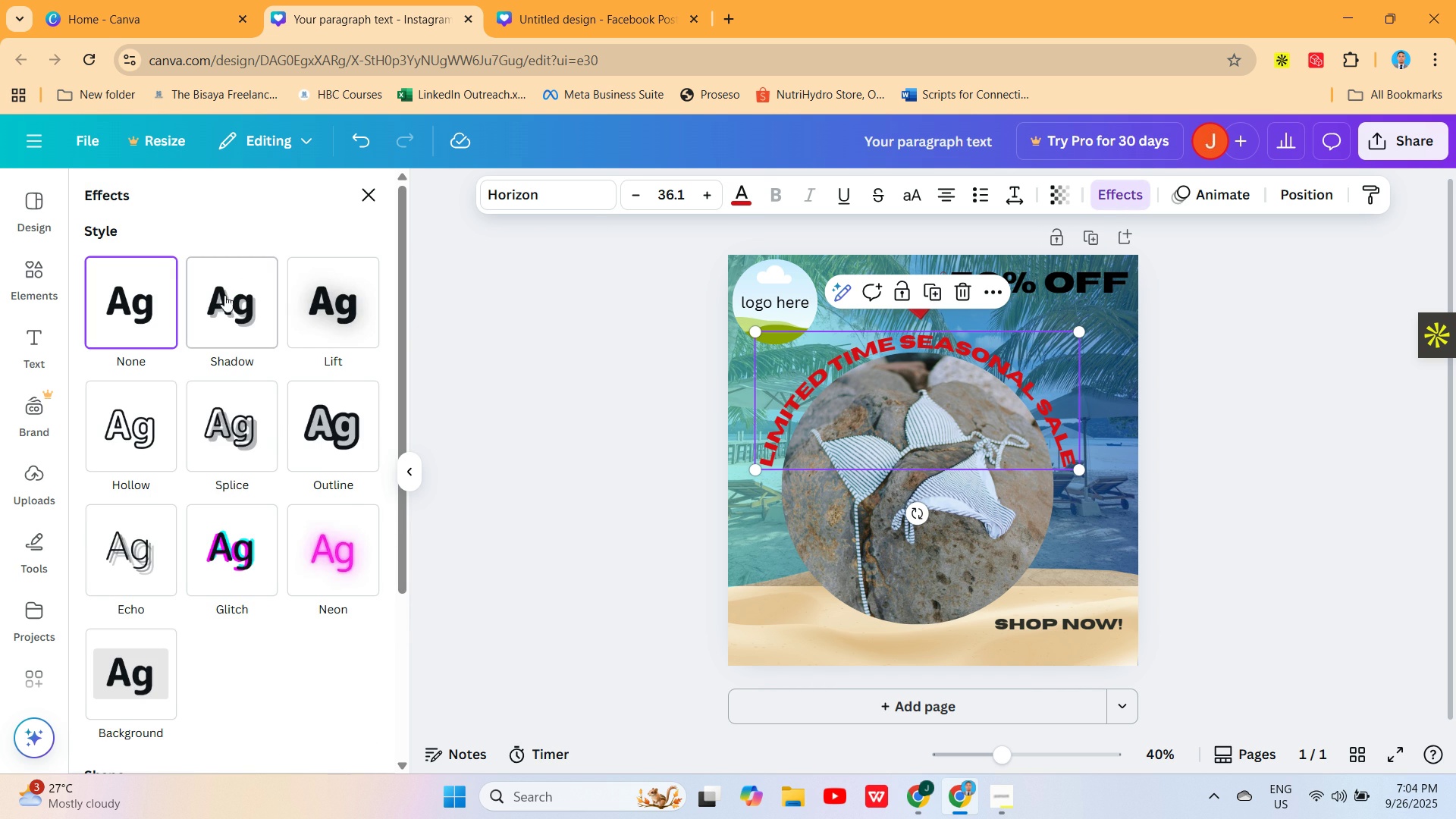 
left_click([240, 279])
 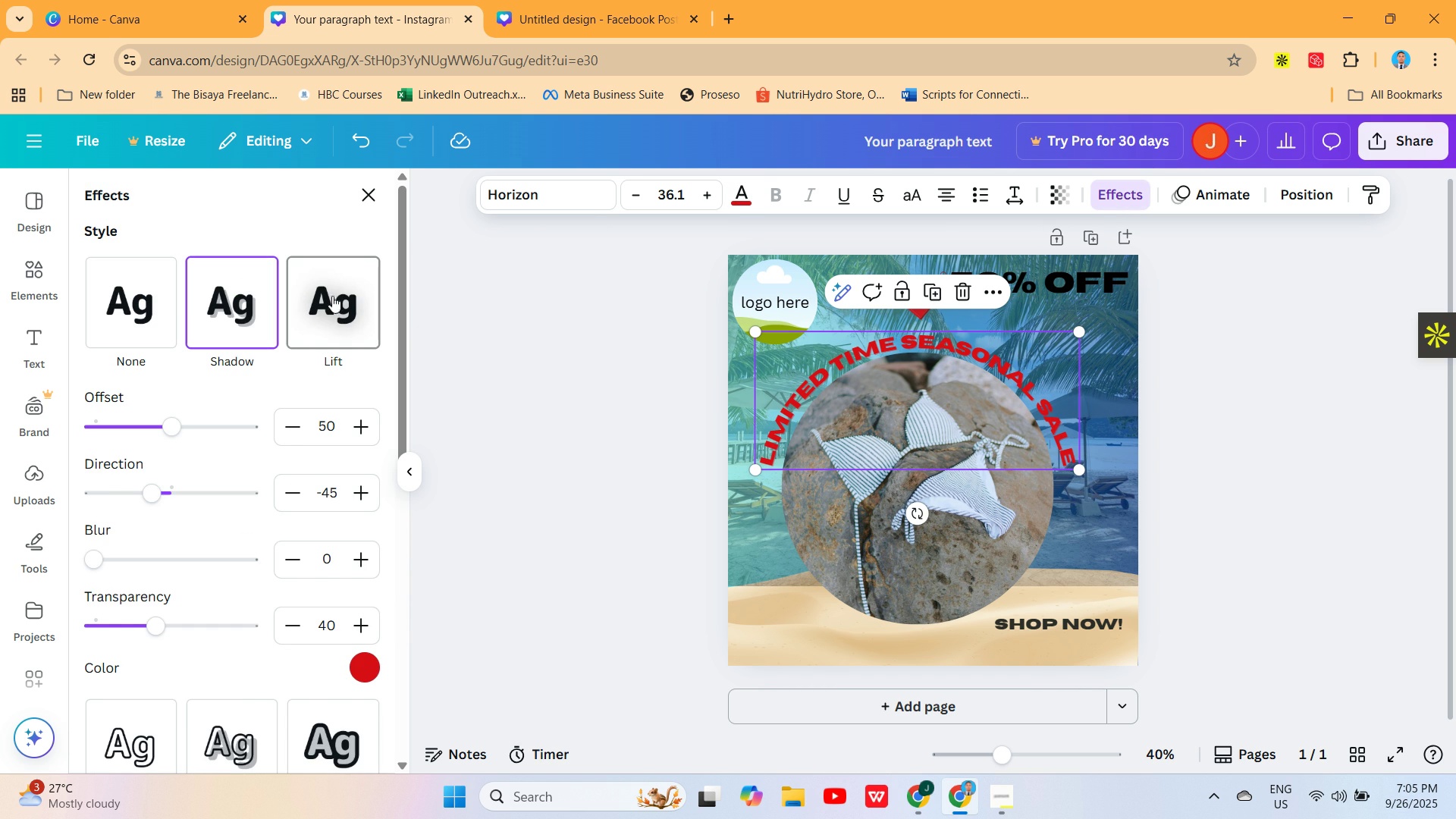 
left_click([348, 297])
 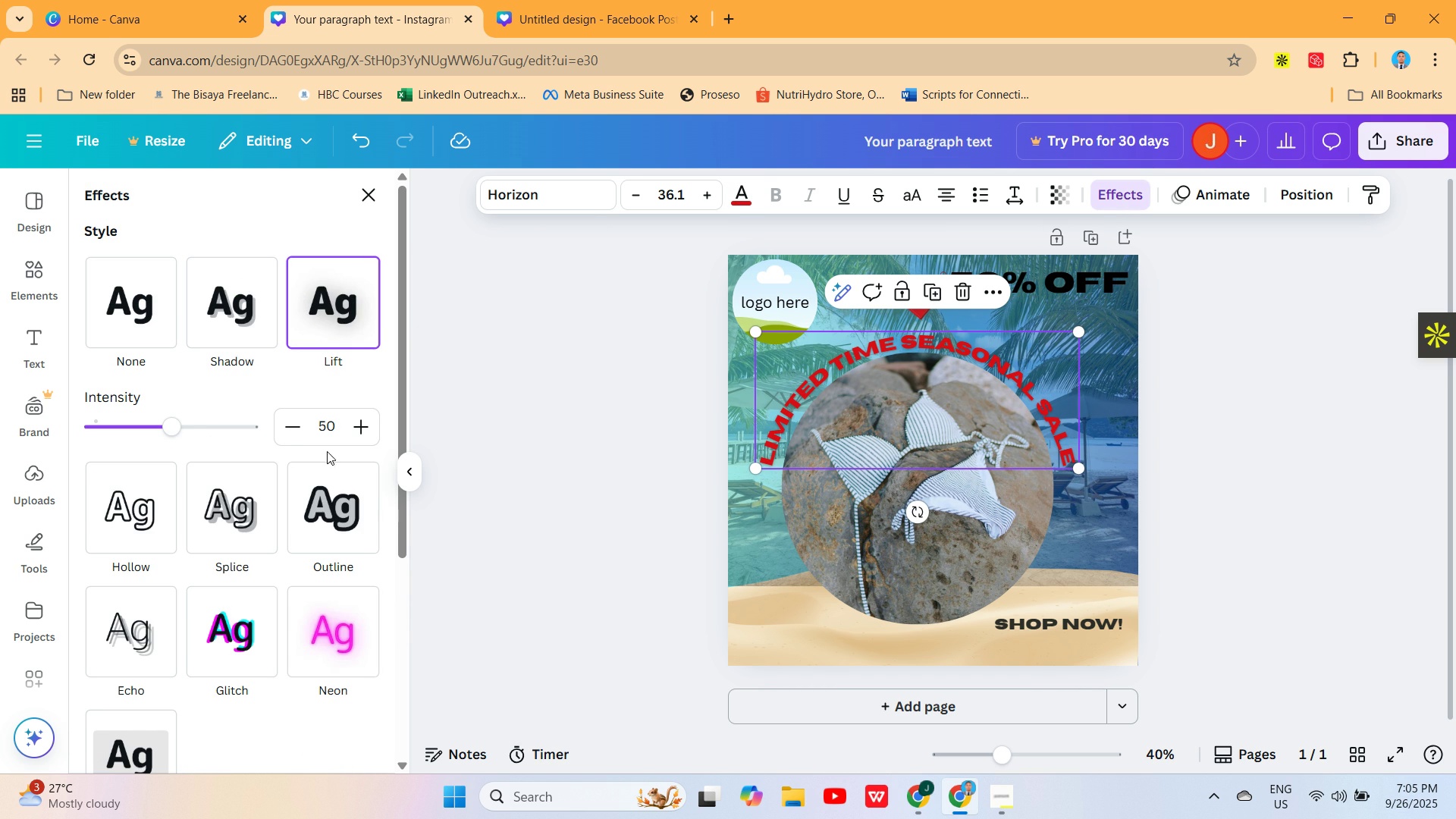 
left_click([345, 609])
 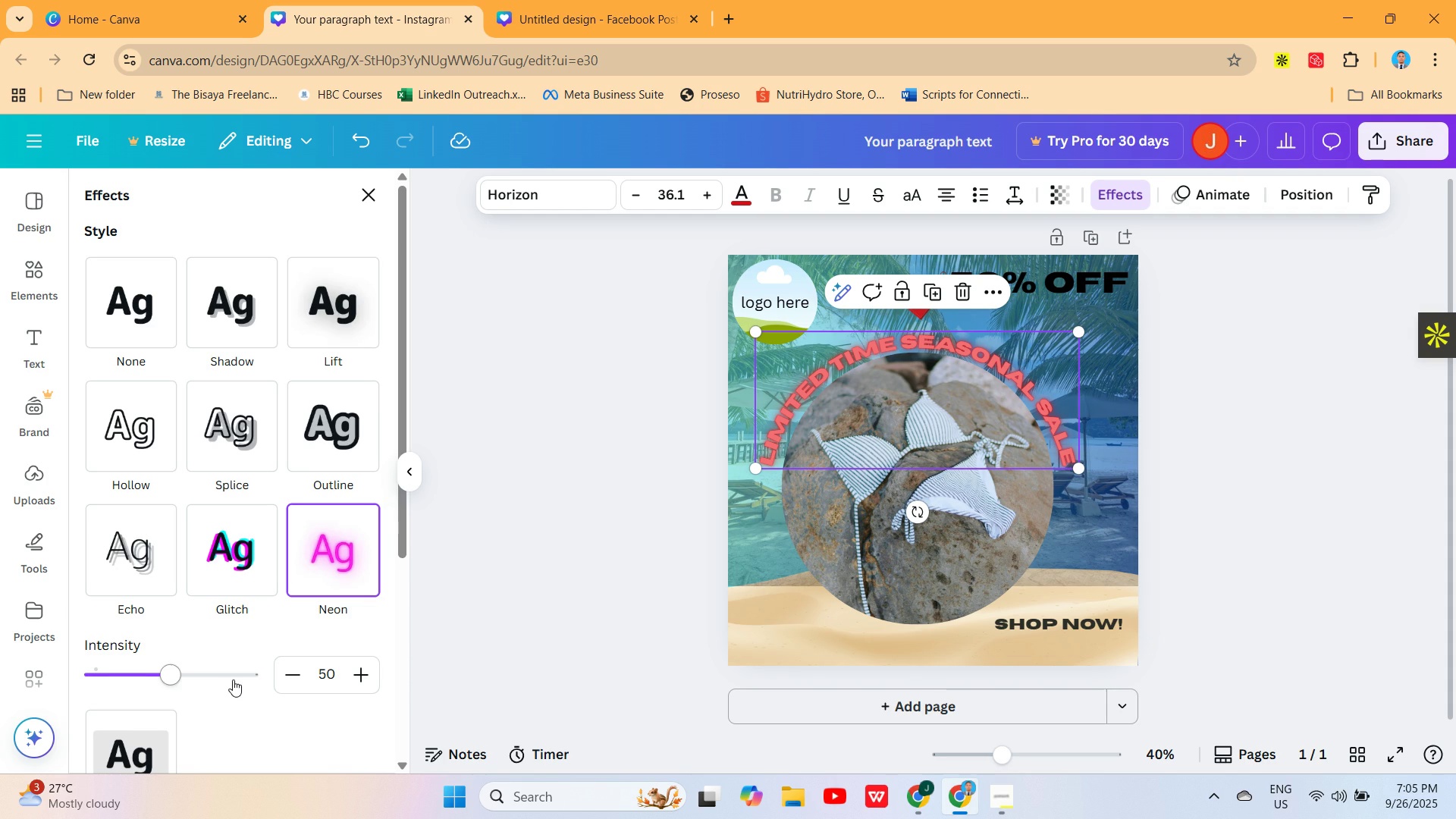 
wait(9.51)
 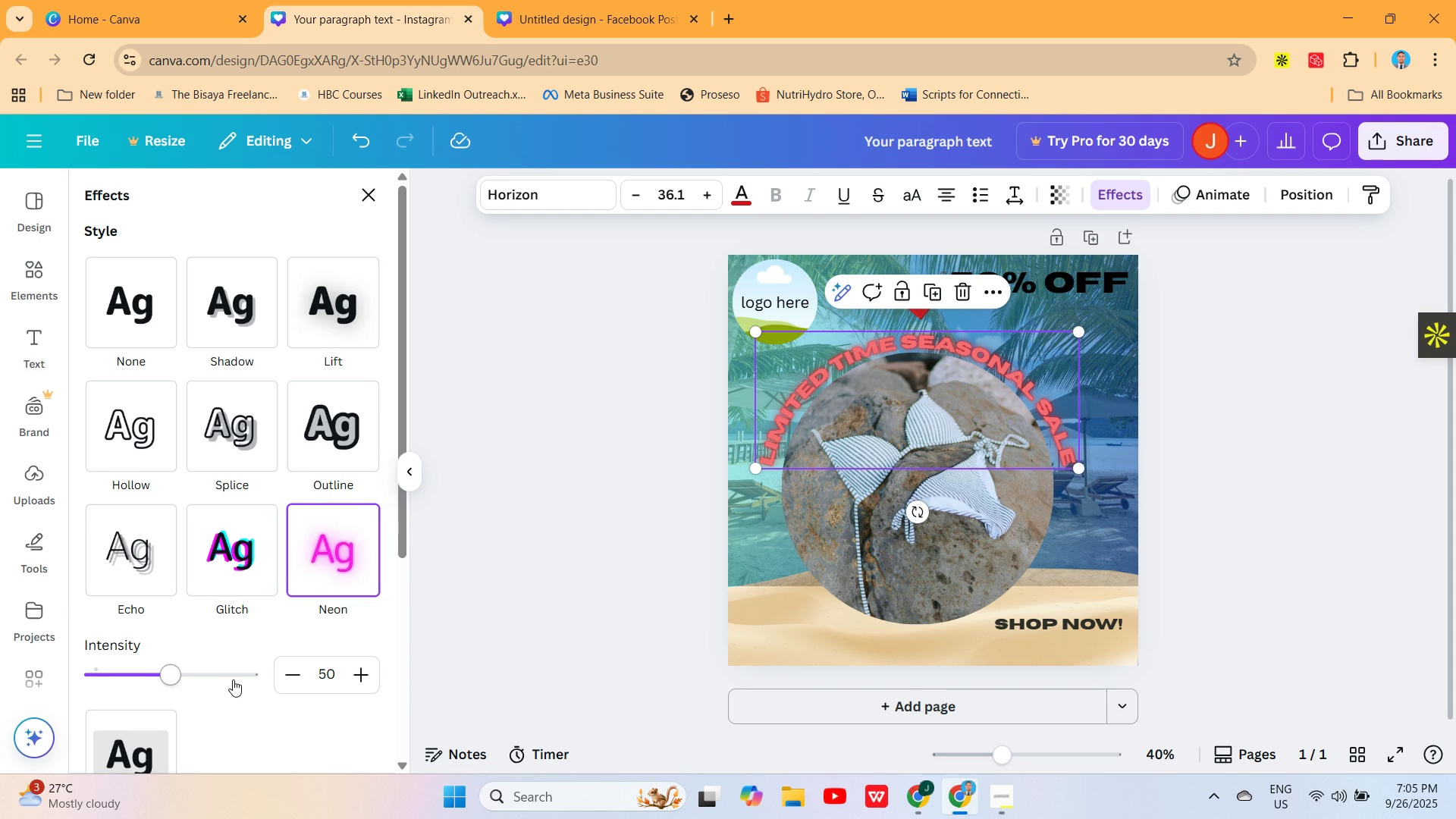 
left_click([734, 193])
 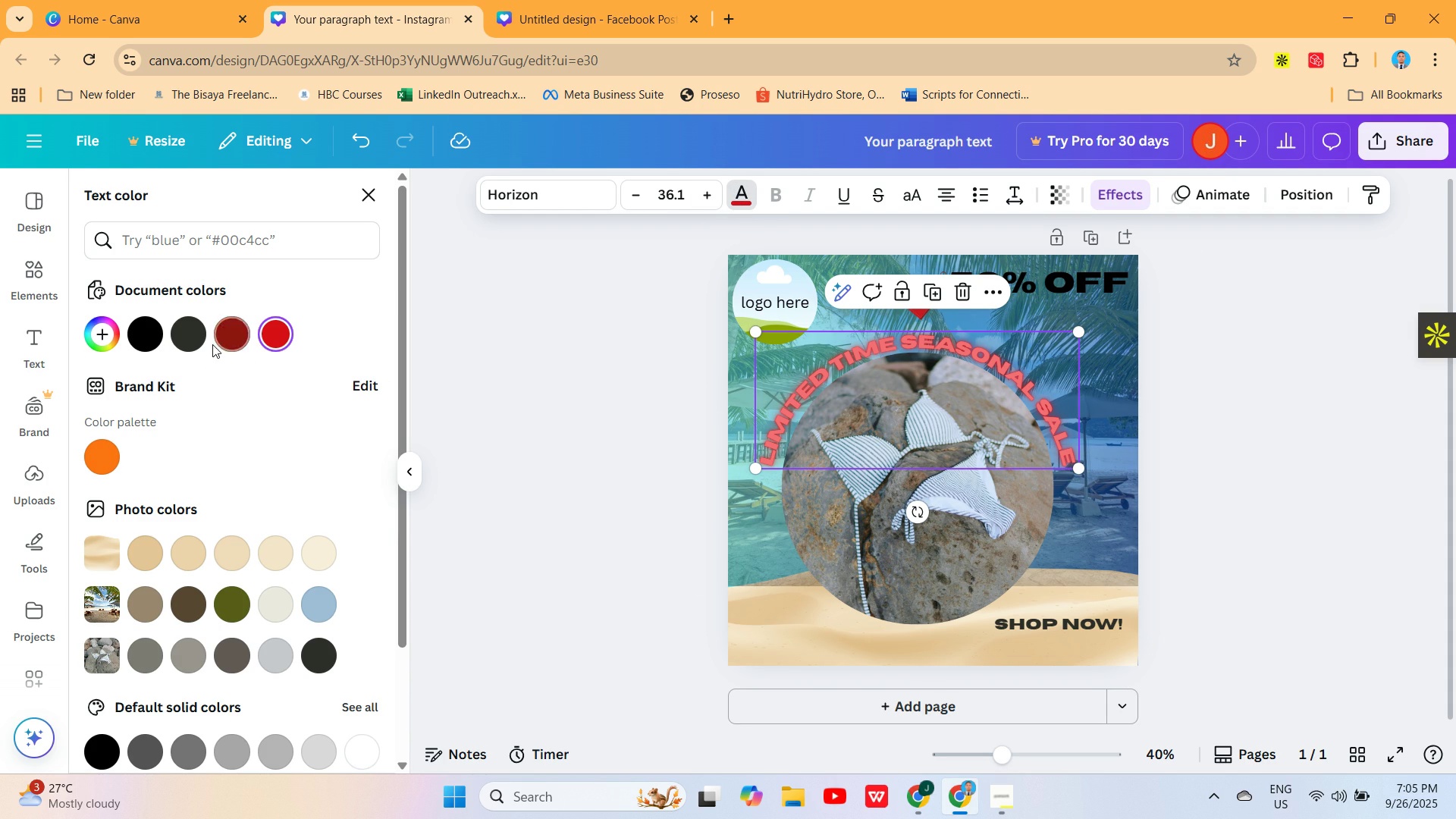 
left_click([238, 328])
 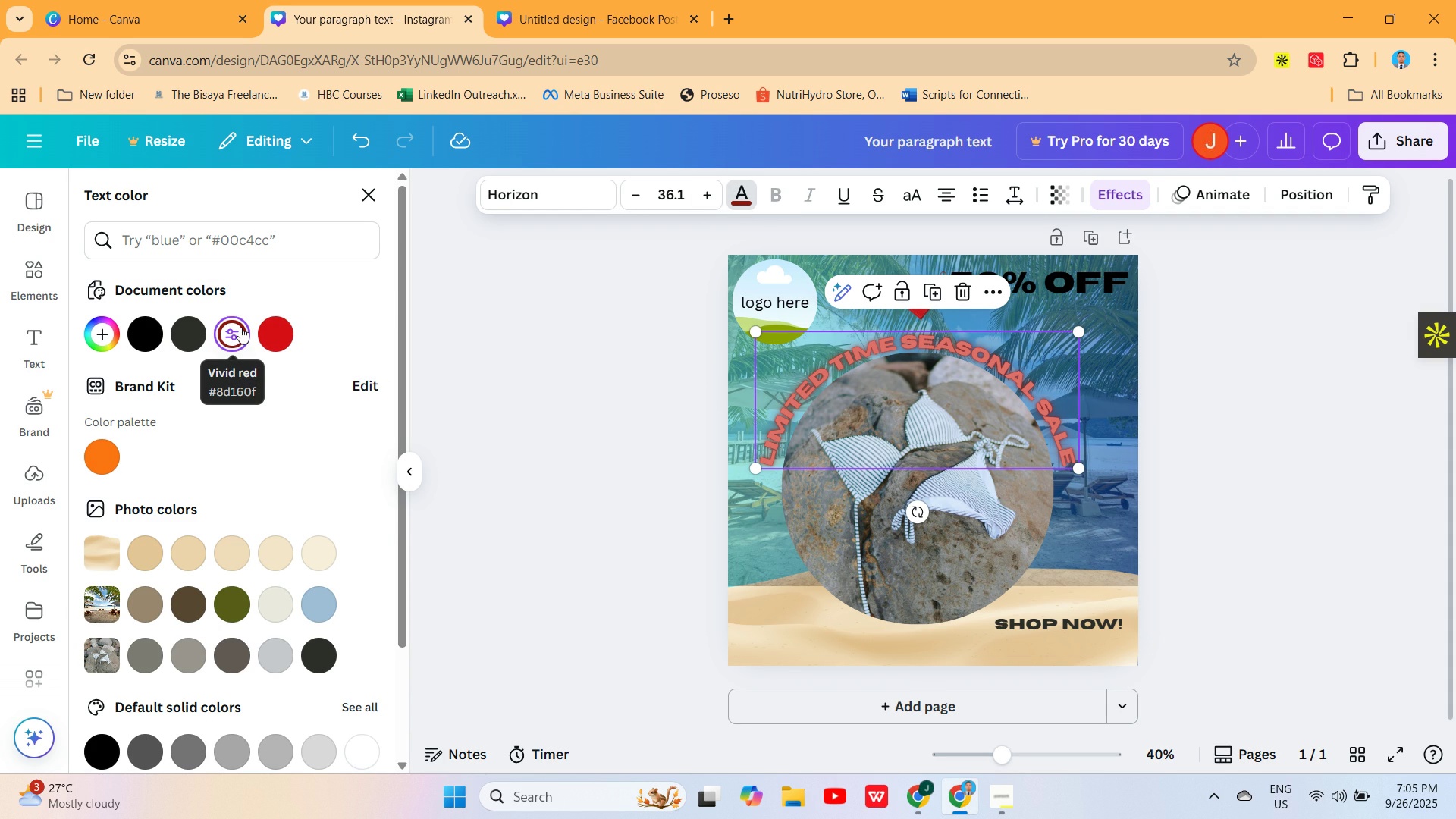 
mouse_move([278, 333])
 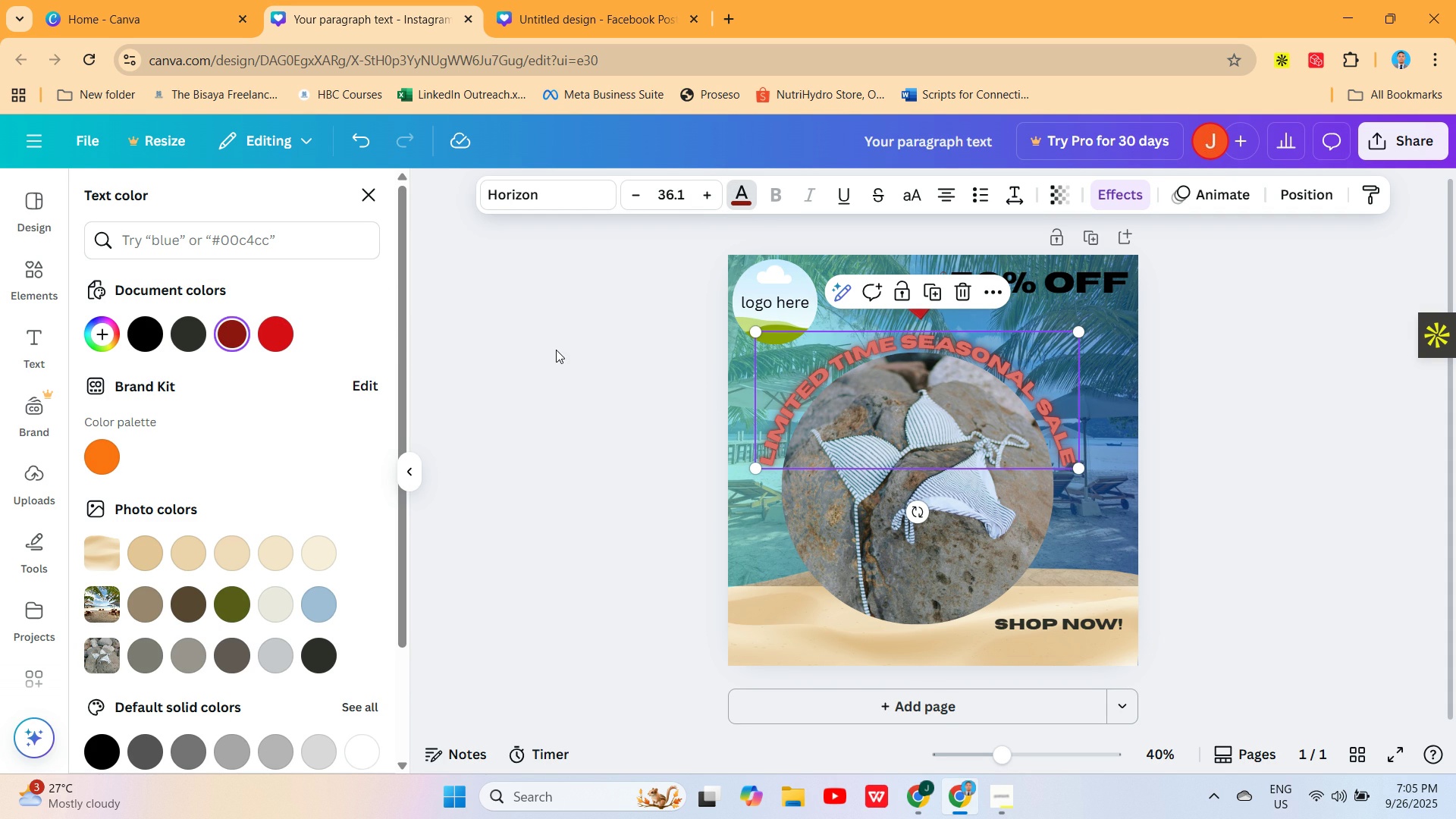 
wait(6.97)
 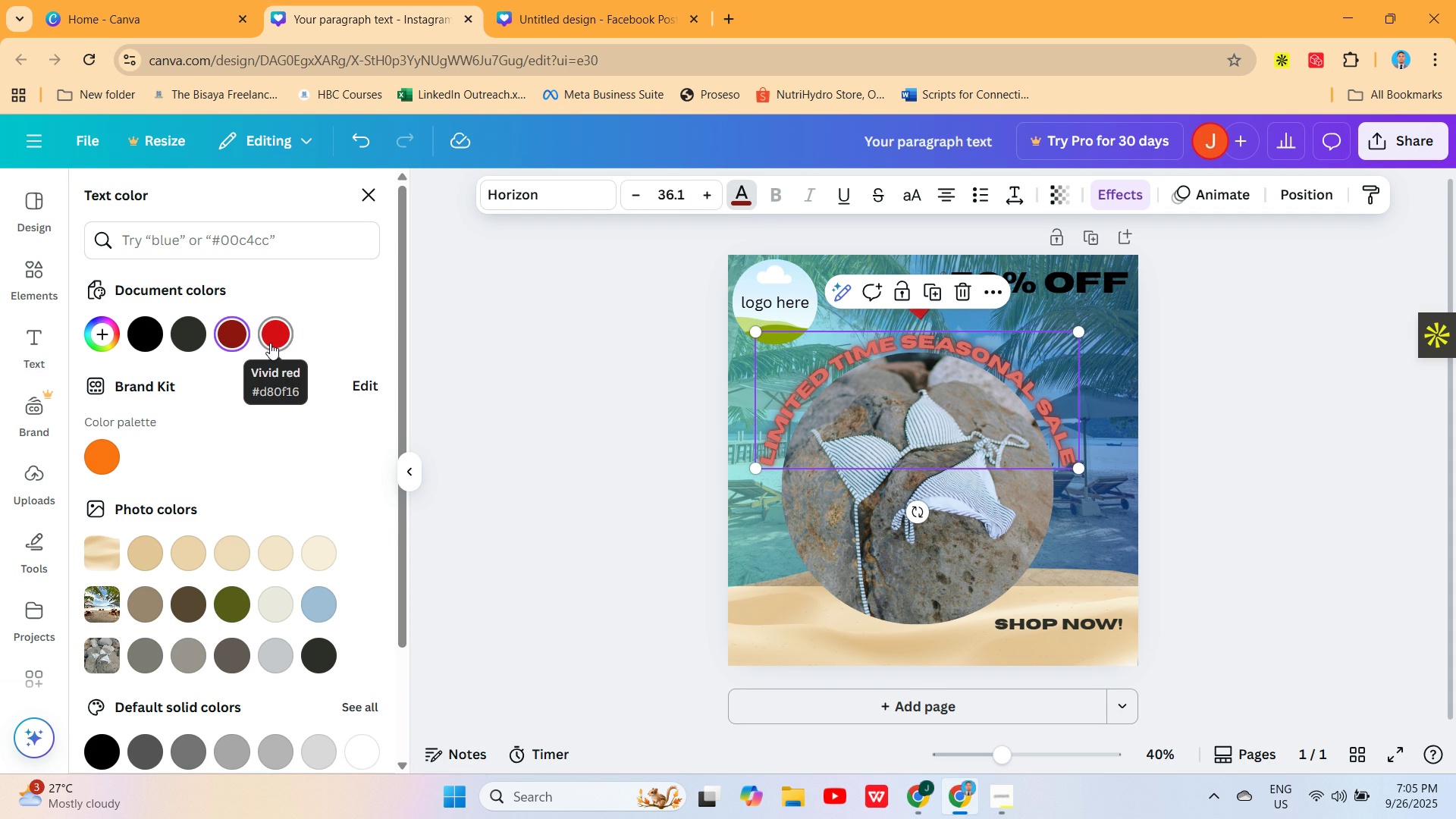 
left_click([680, 373])
 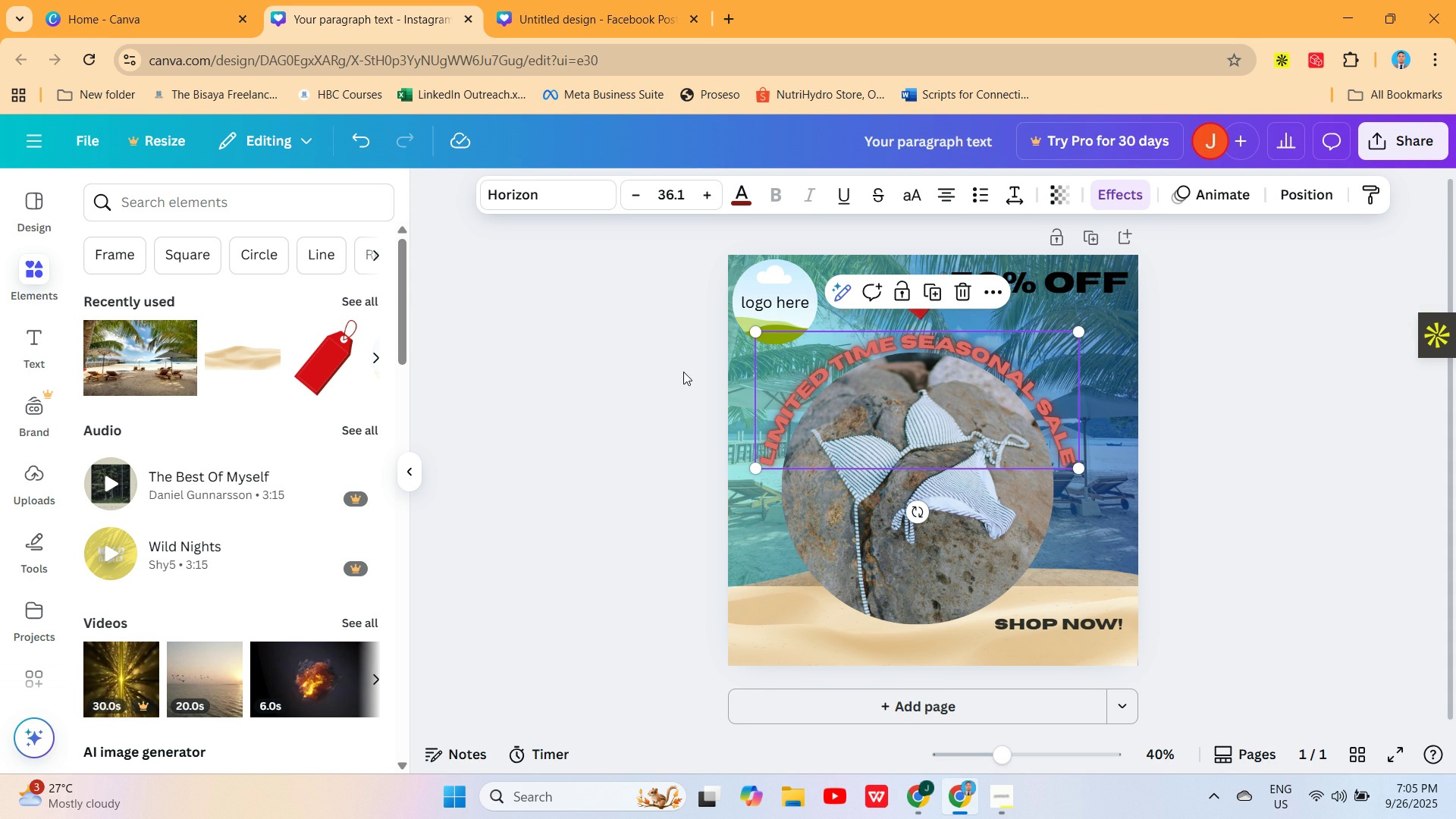 
mouse_move([1181, 430])
 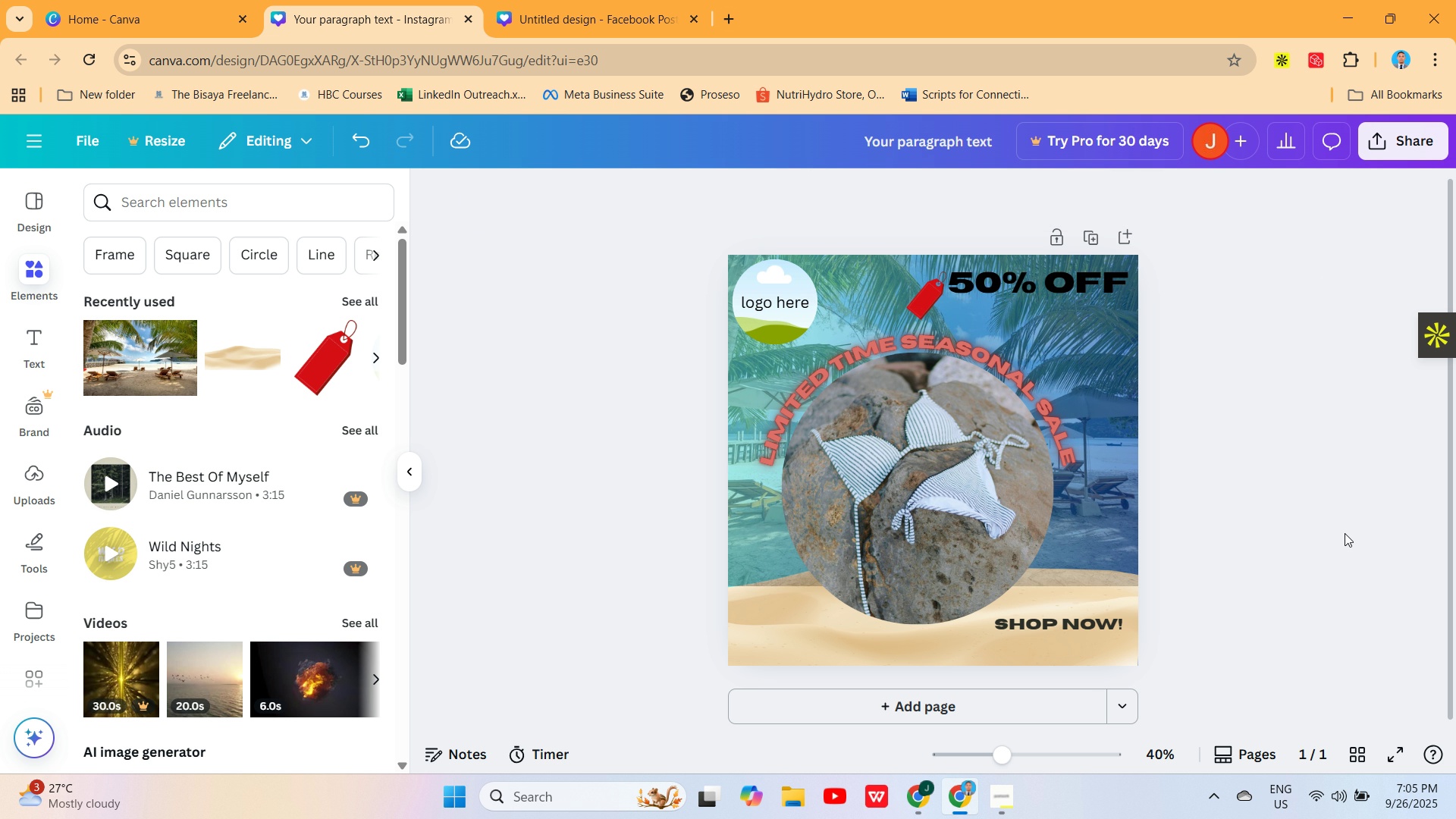 
left_click([1345, 533])
 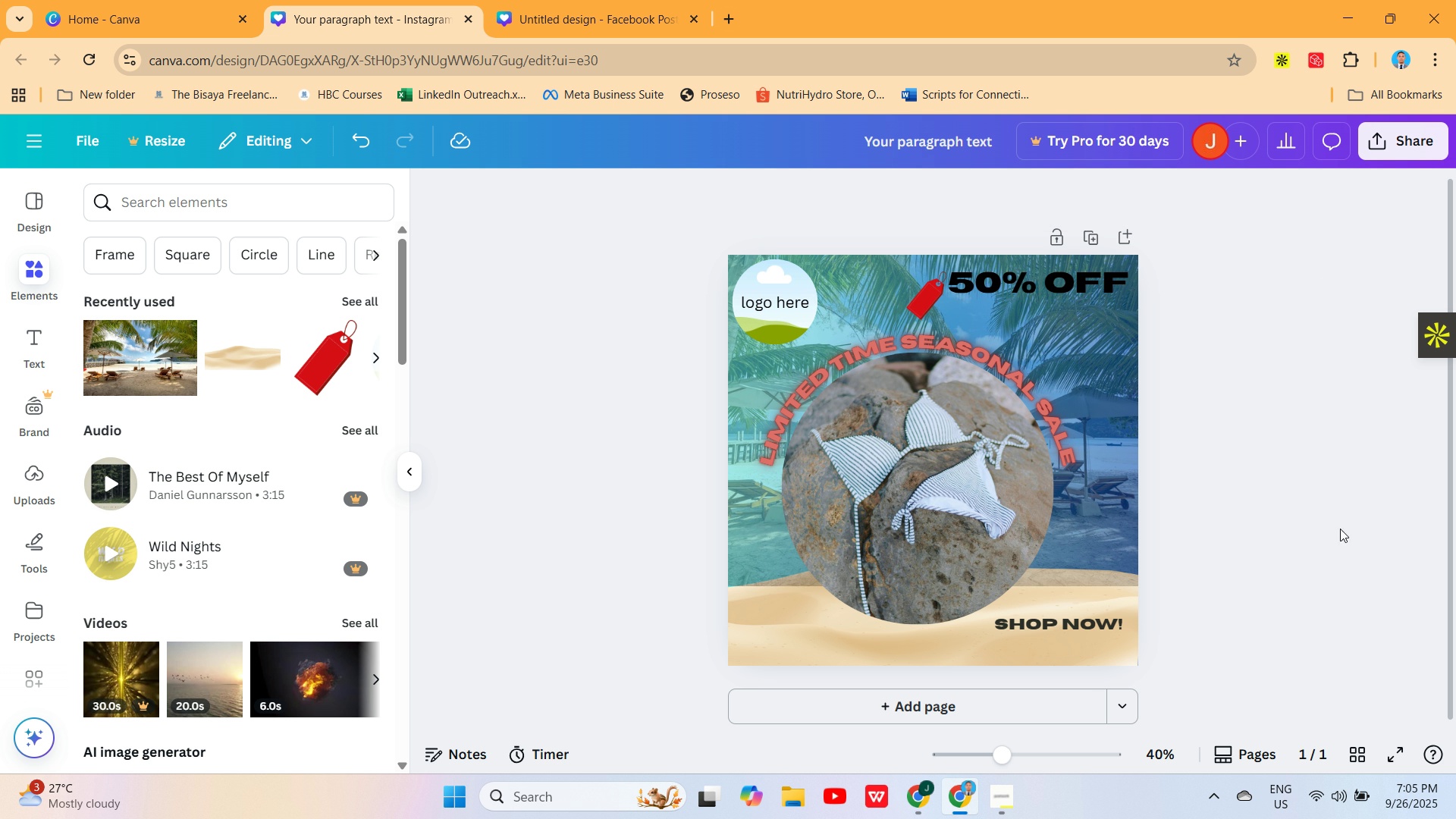 
wait(12.85)
 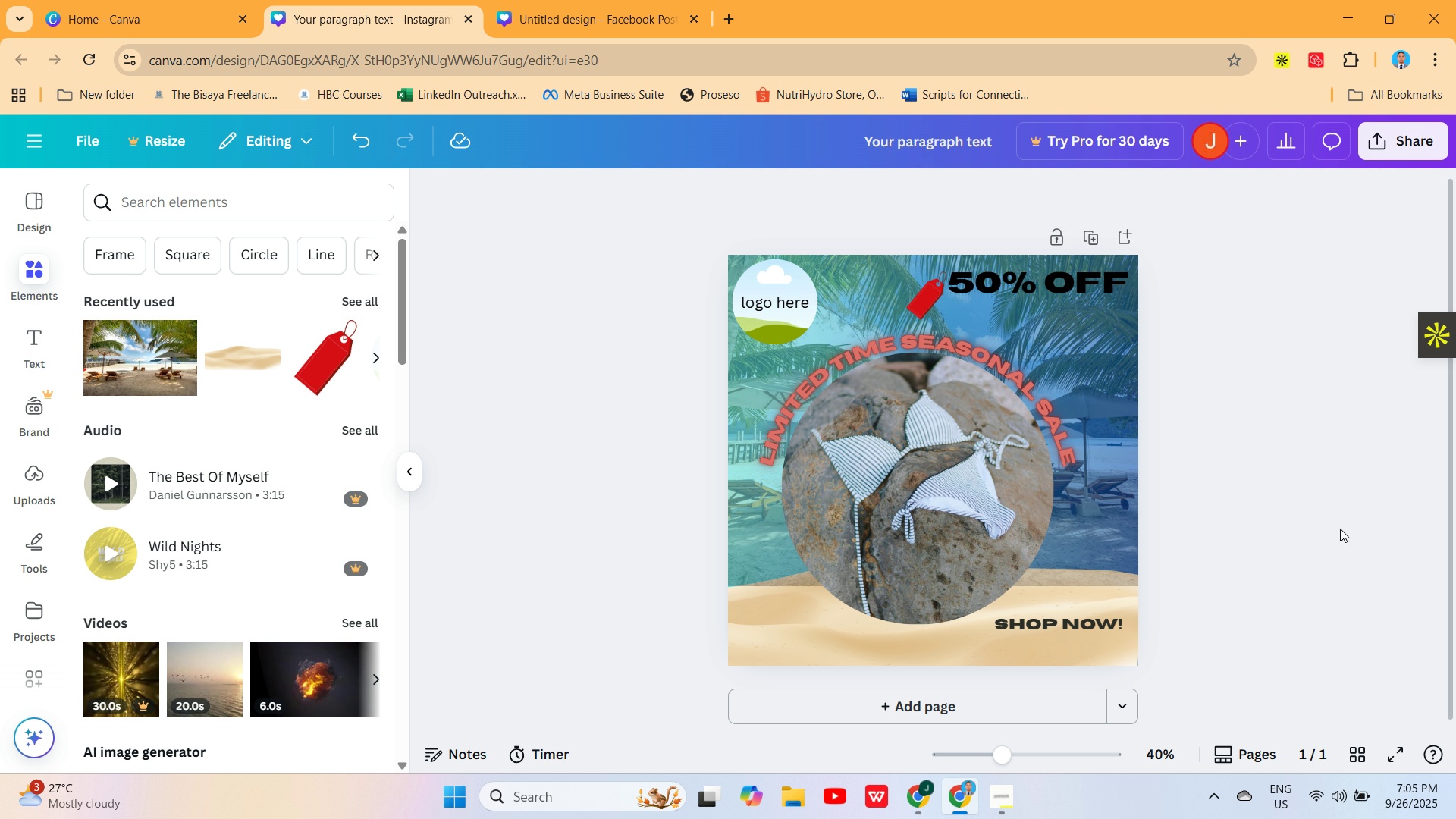 
left_click([1080, 276])
 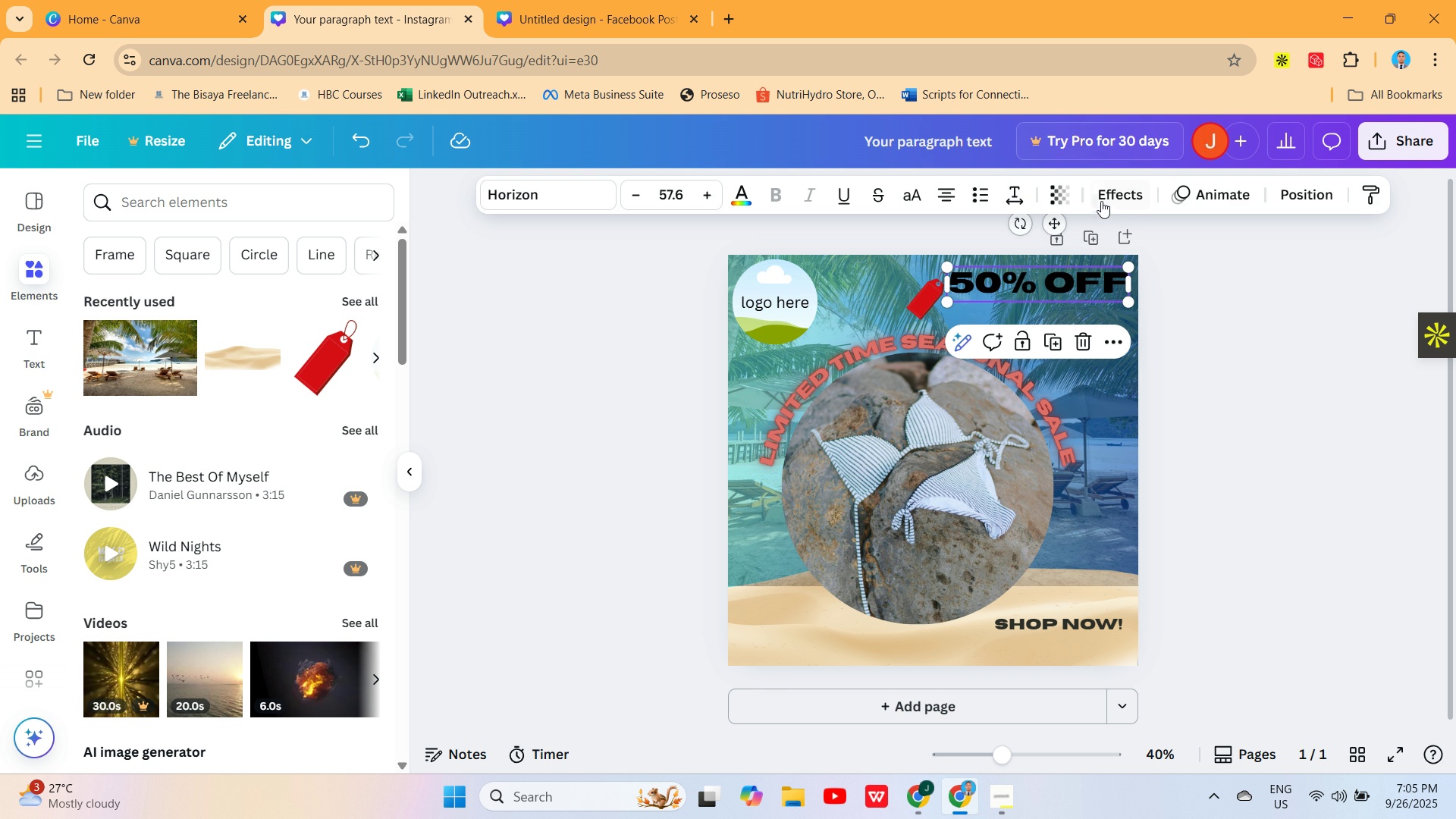 
left_click([1111, 203])
 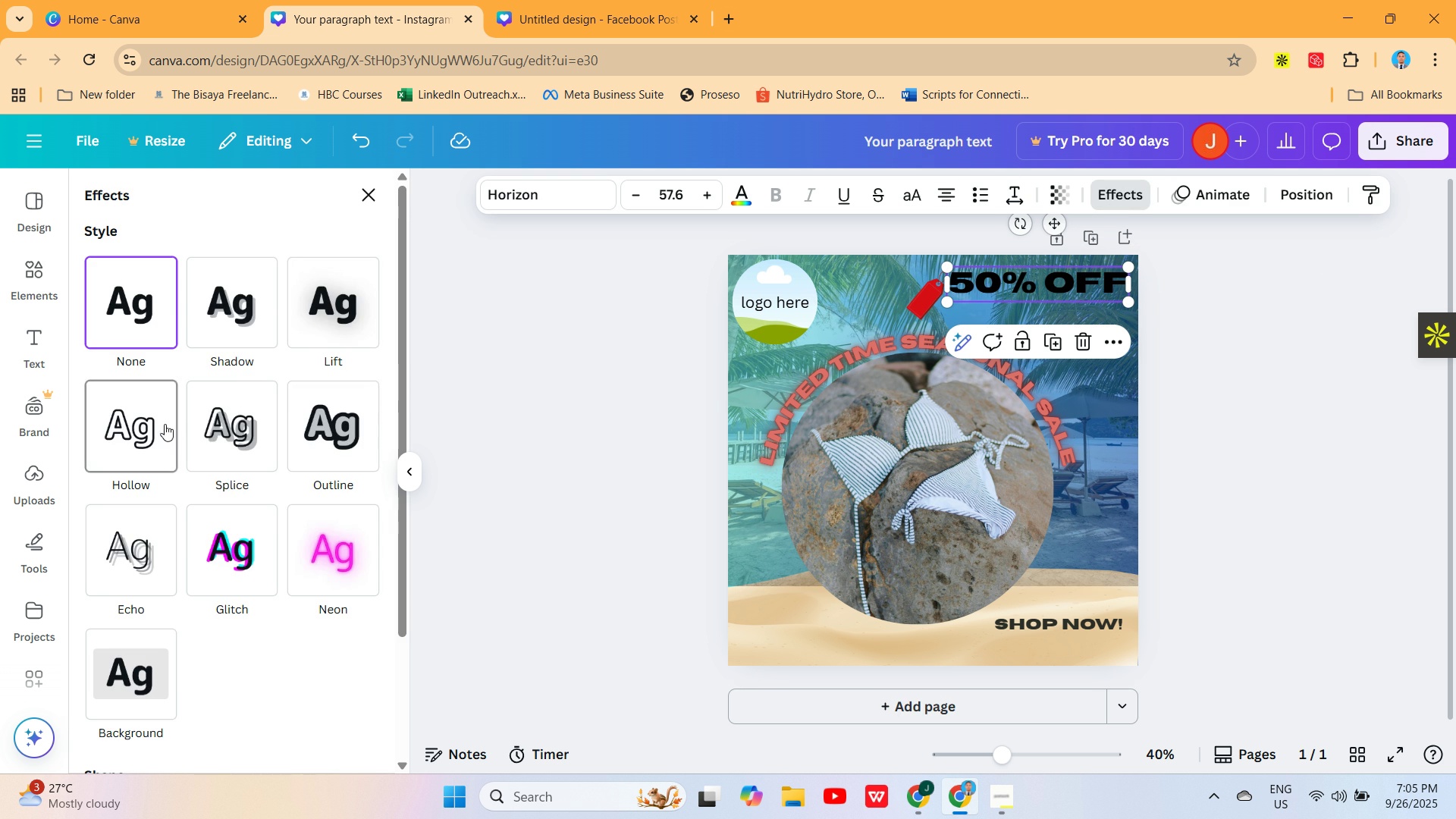 
left_click([347, 546])
 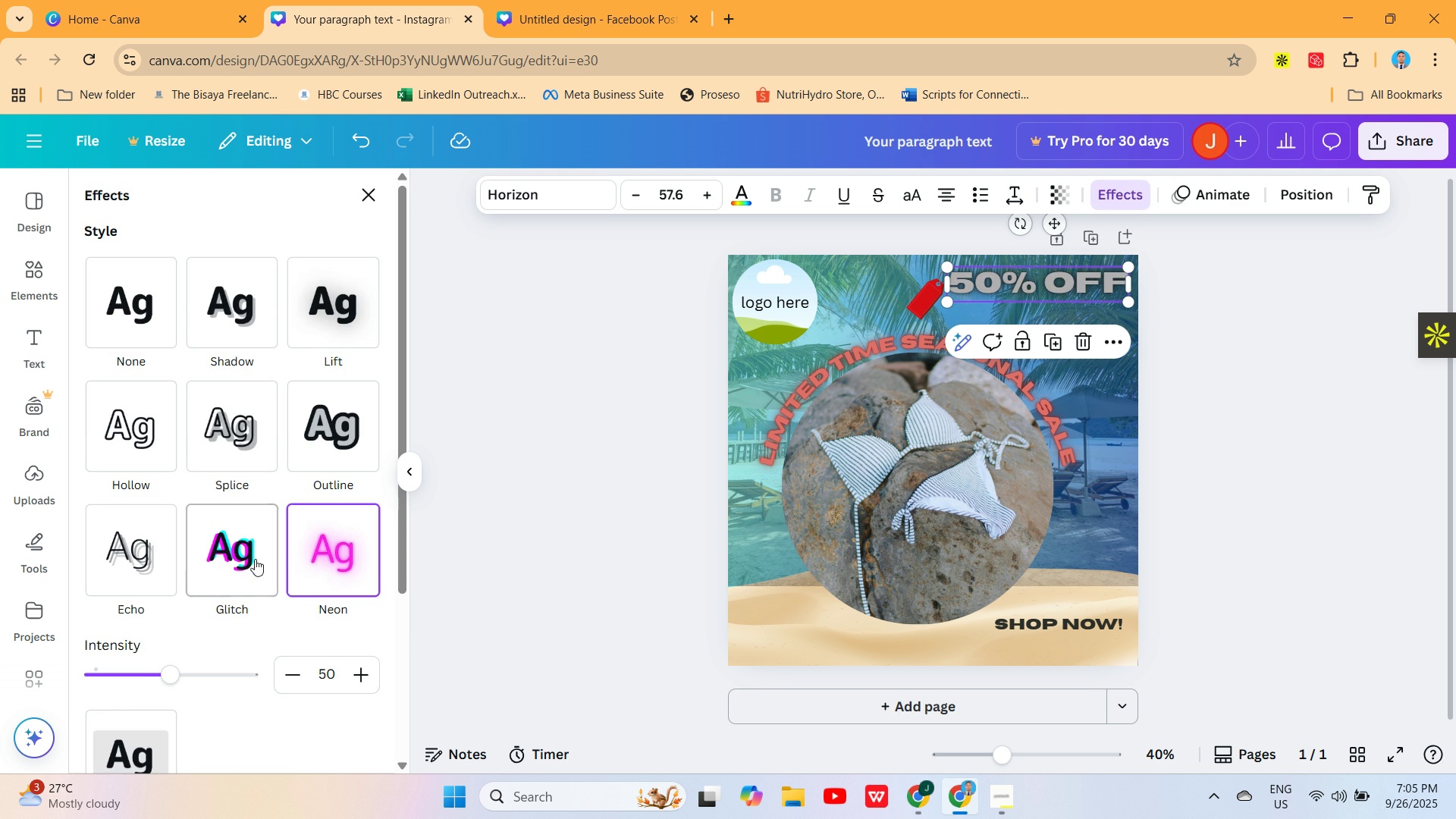 
left_click([231, 560])
 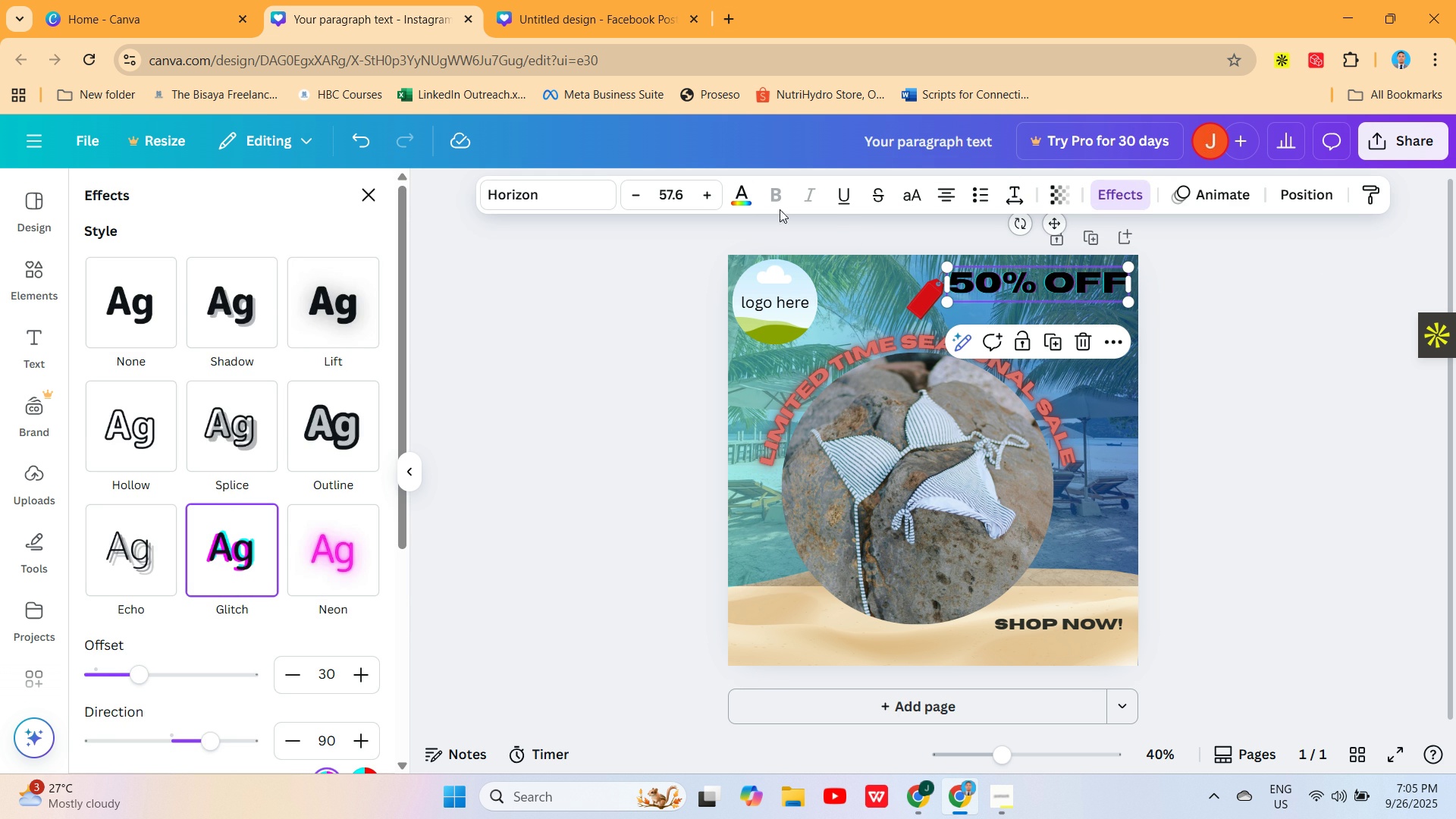 
left_click([753, 187])
 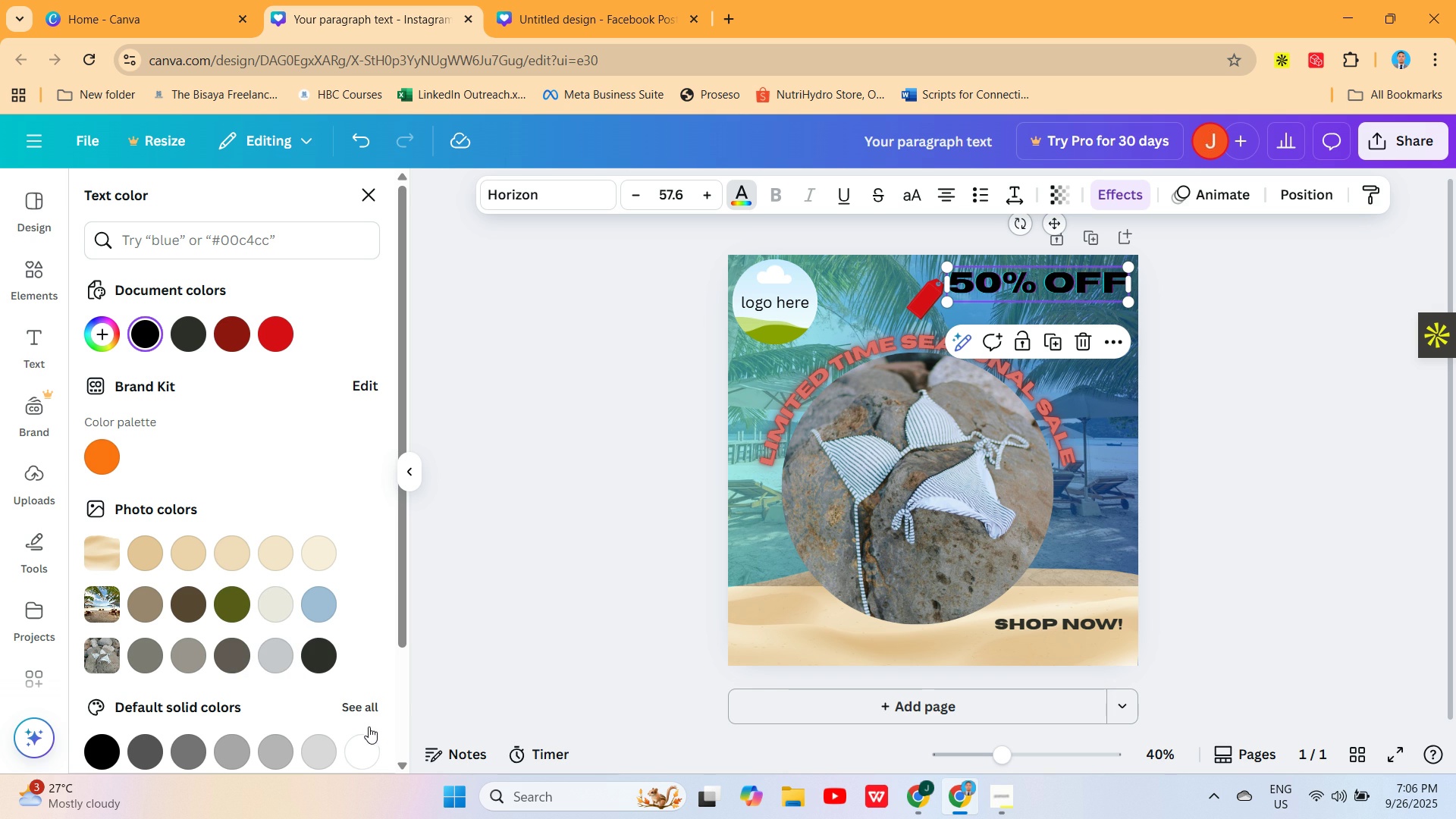 
left_click([353, 750])
 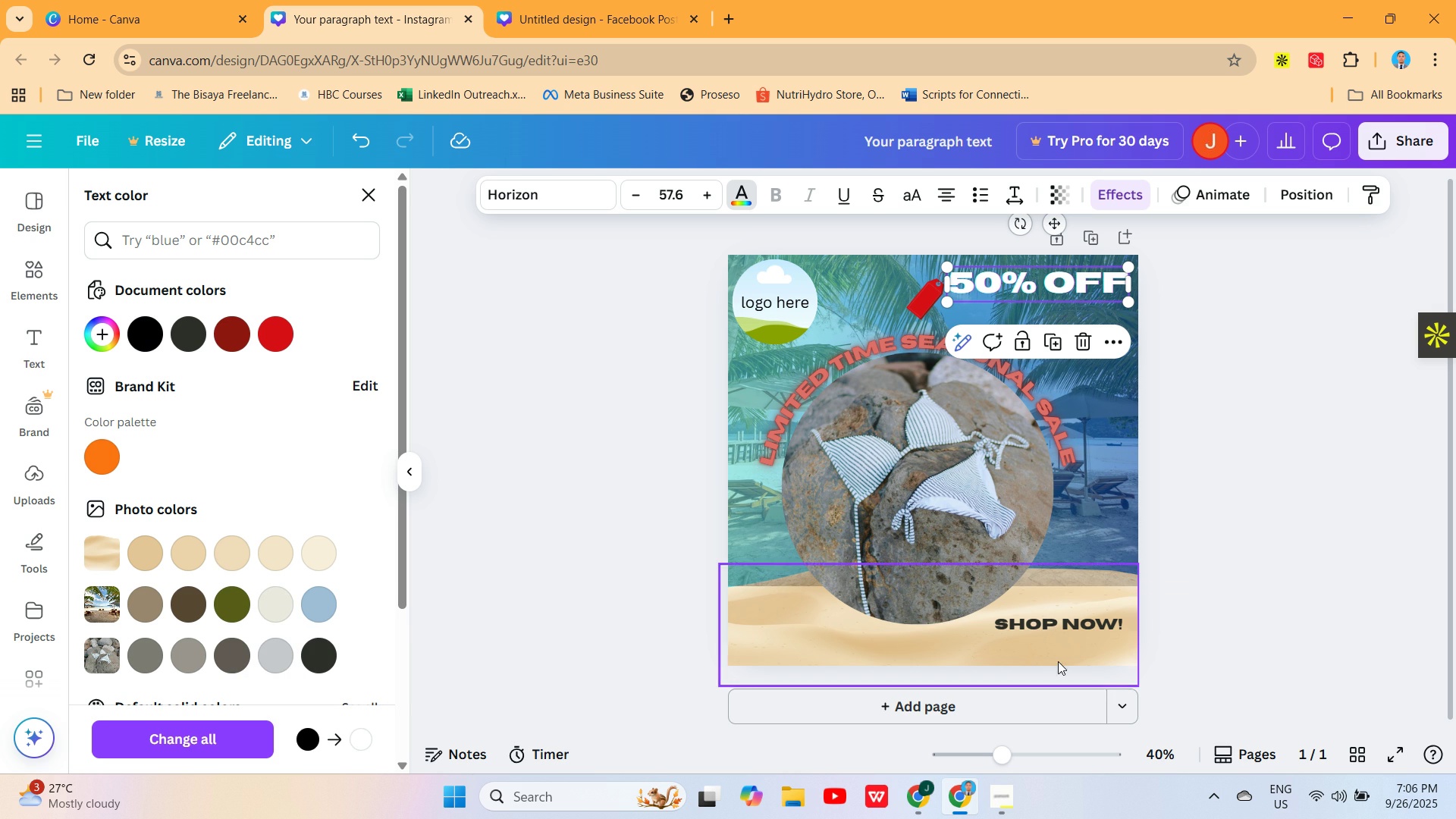 
wait(5.42)
 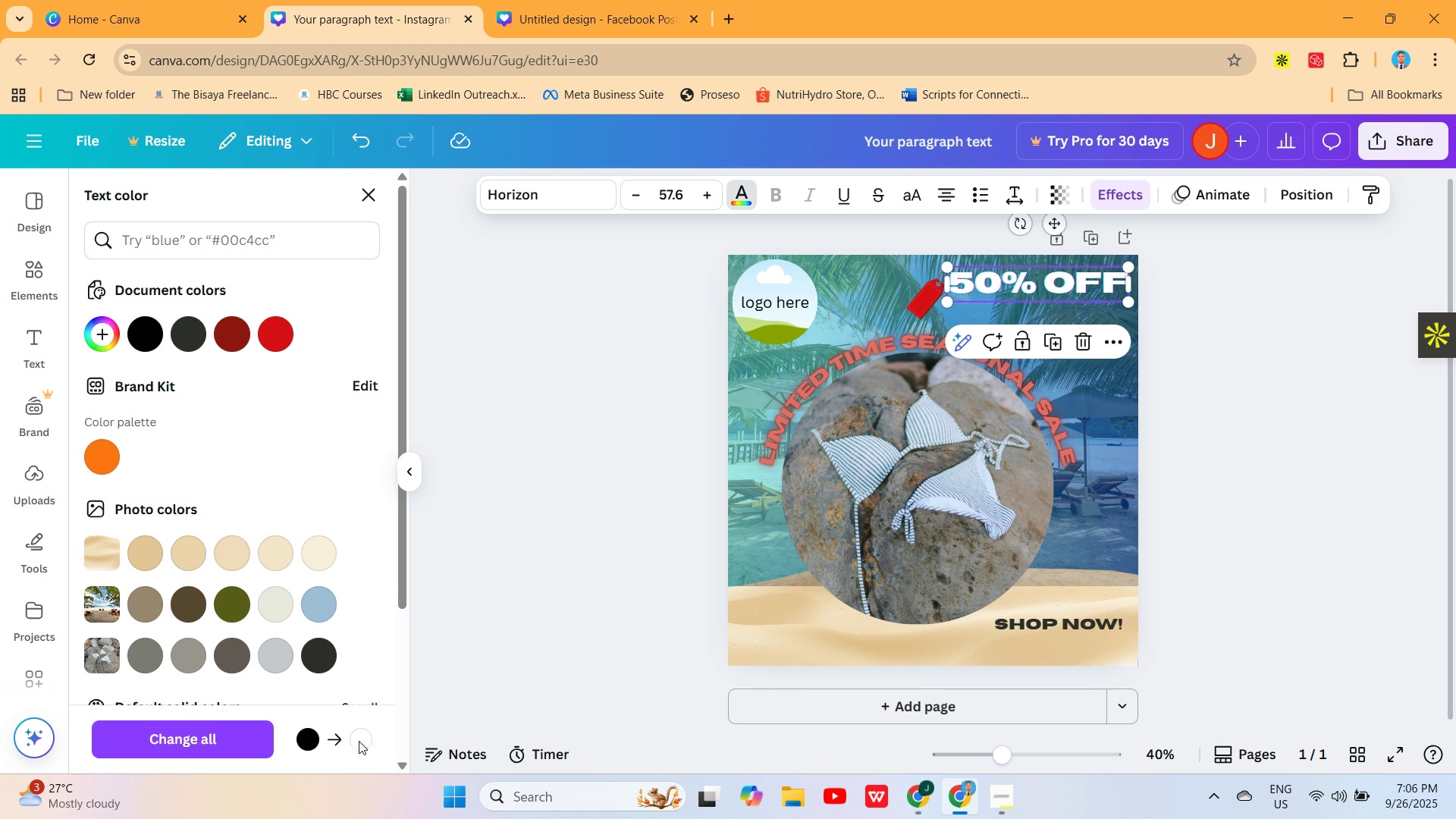 
left_click([1292, 451])
 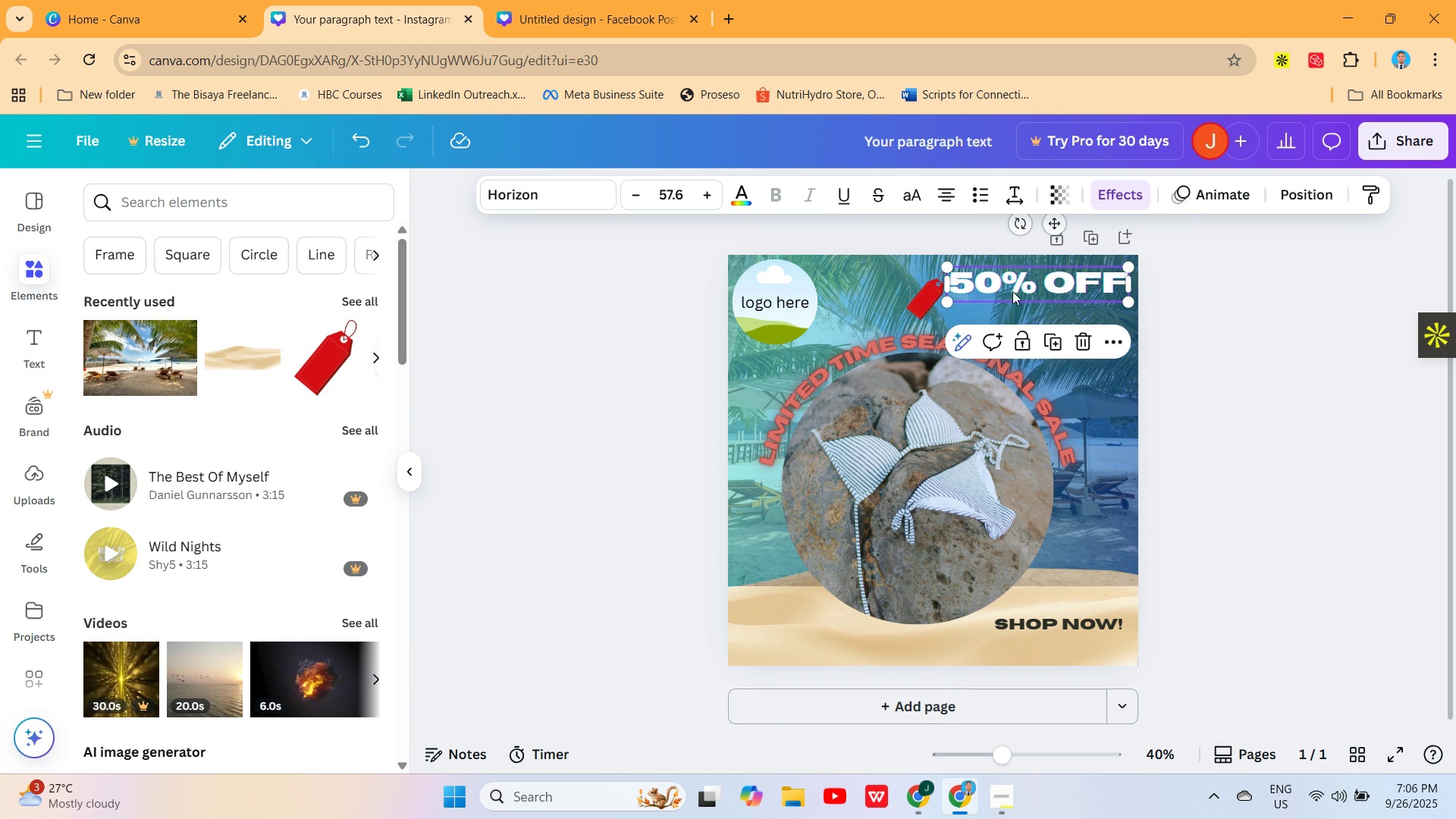 
wait(7.04)
 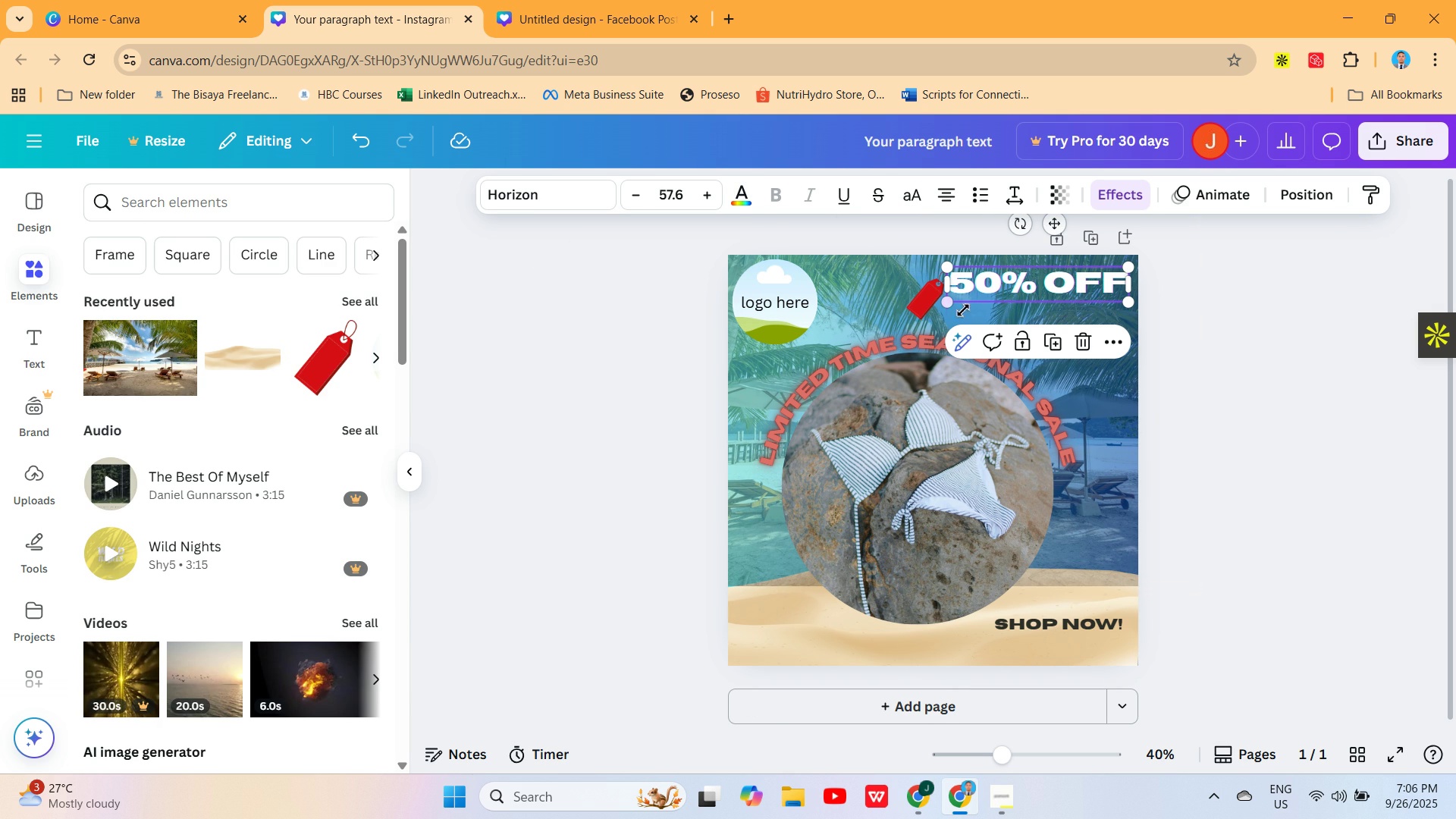 
left_click([1375, 318])
 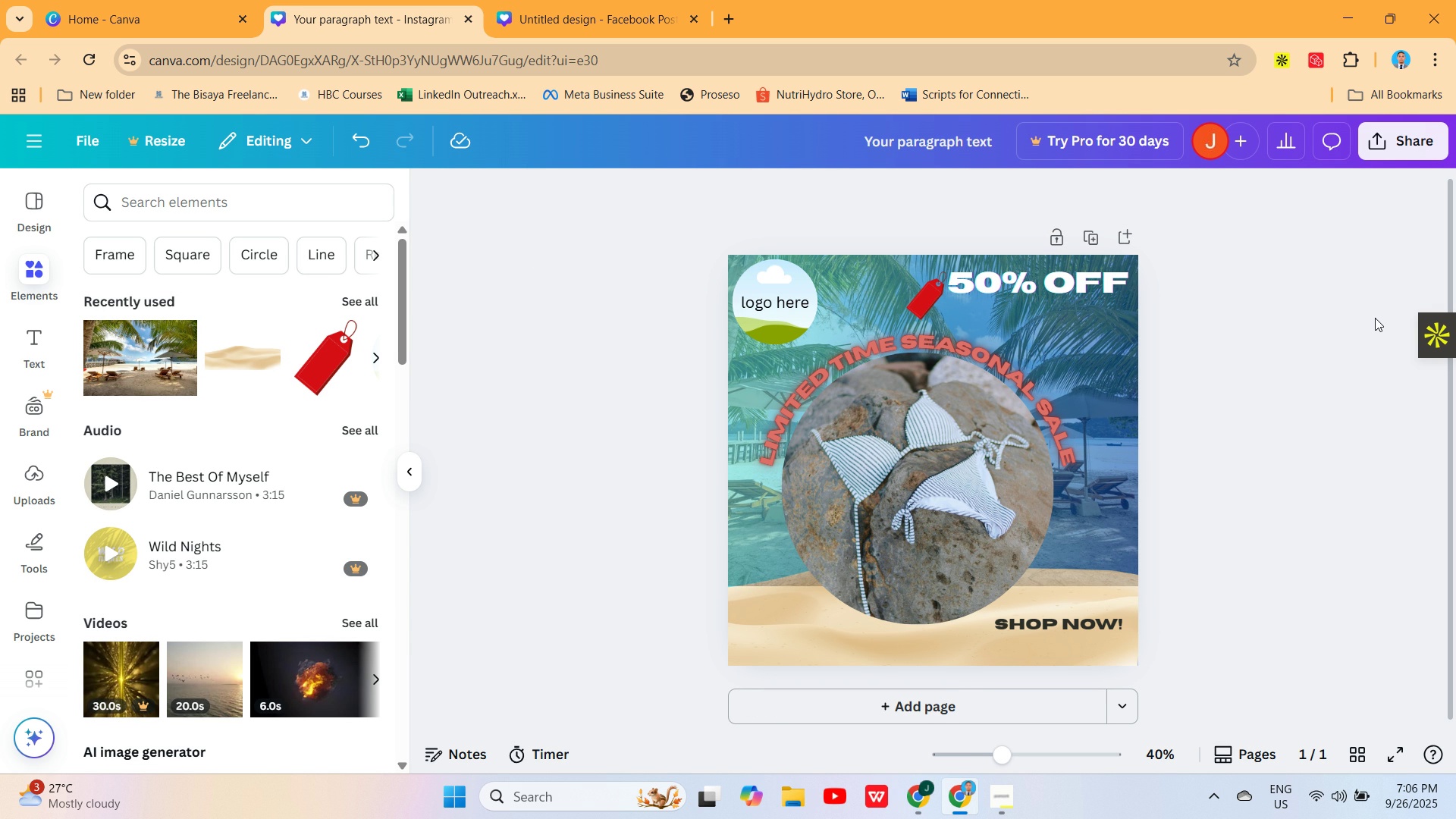 
wait(9.3)
 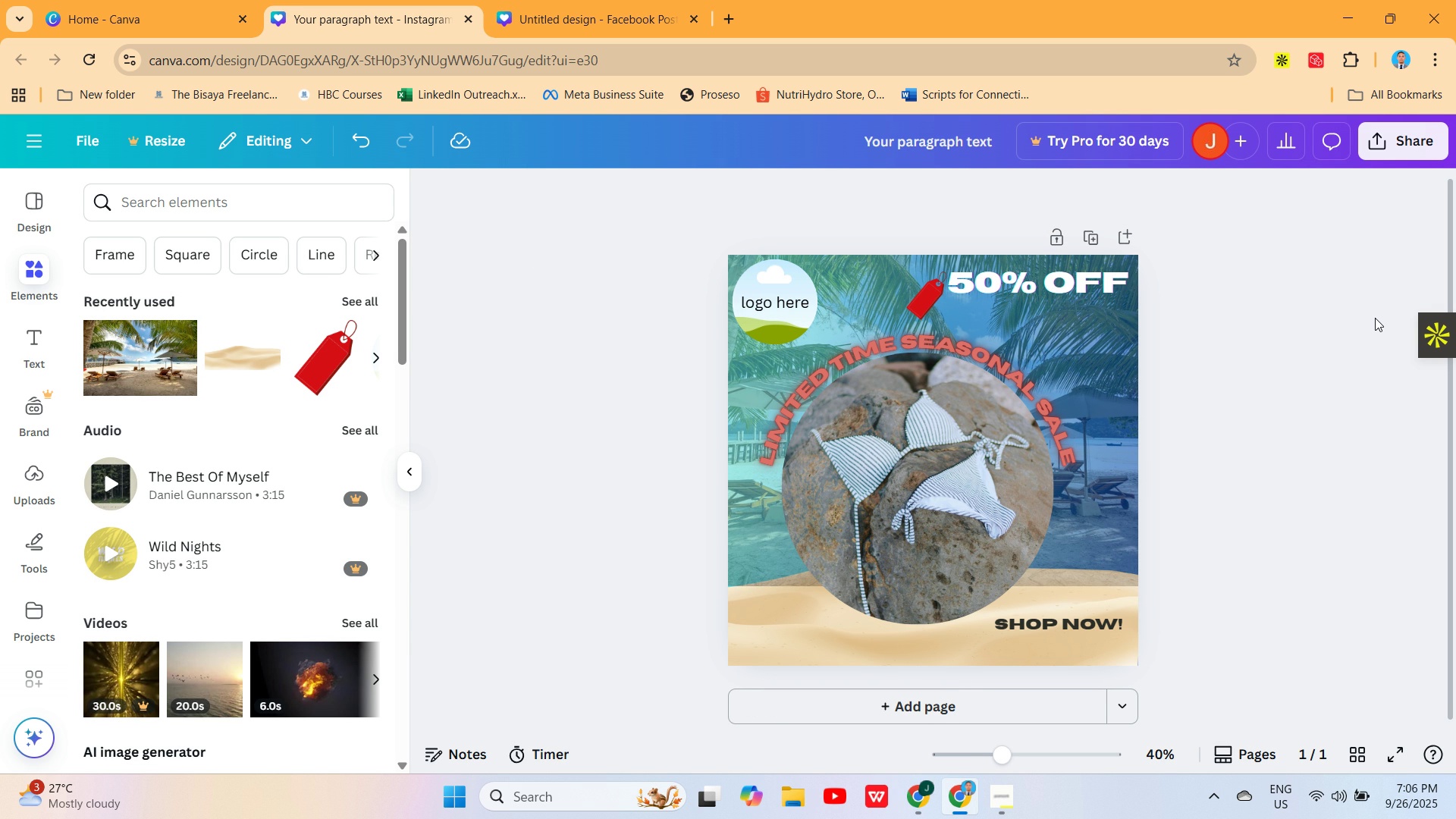 
left_click([1050, 413])
 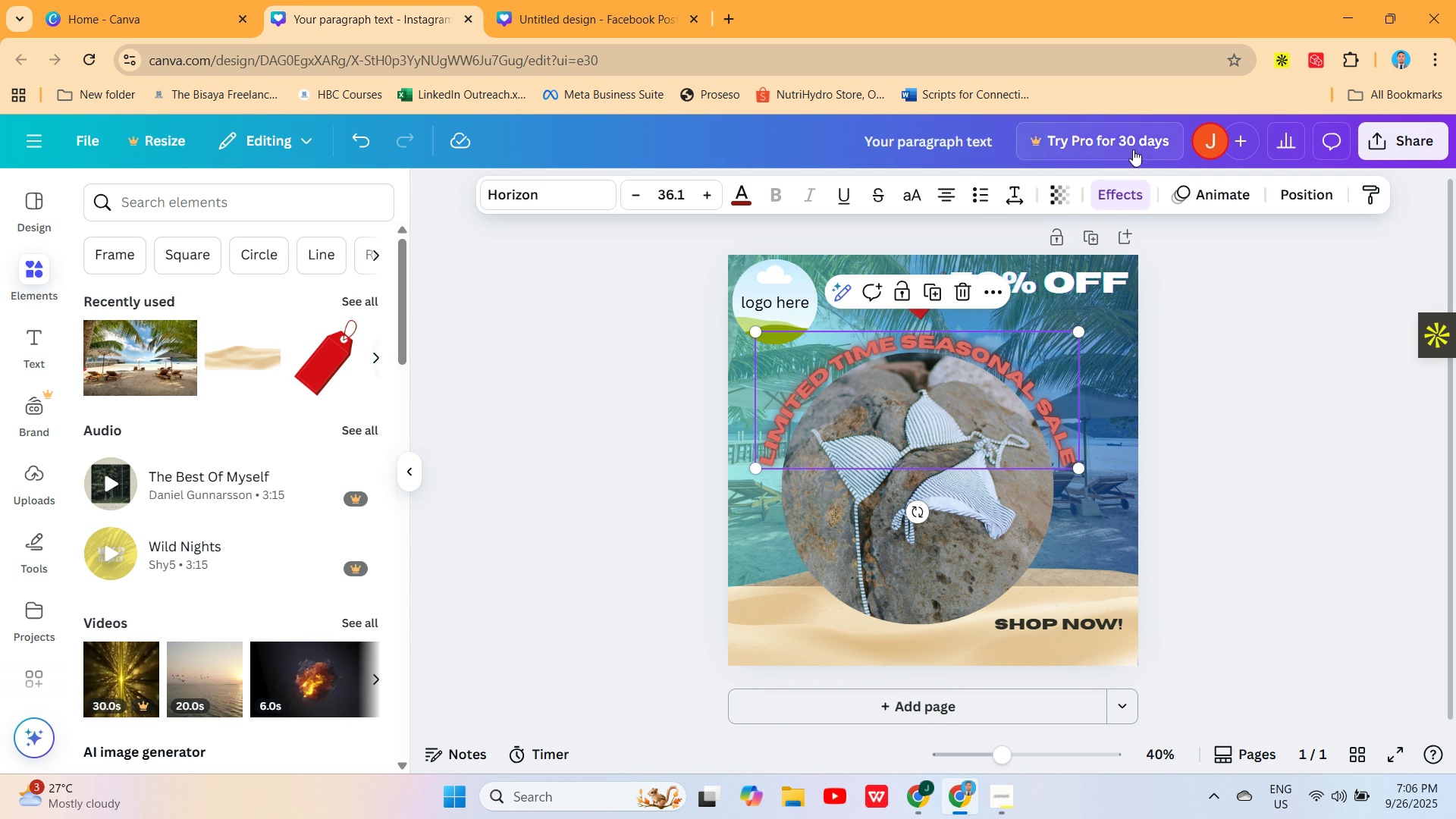 
left_click([1123, 199])
 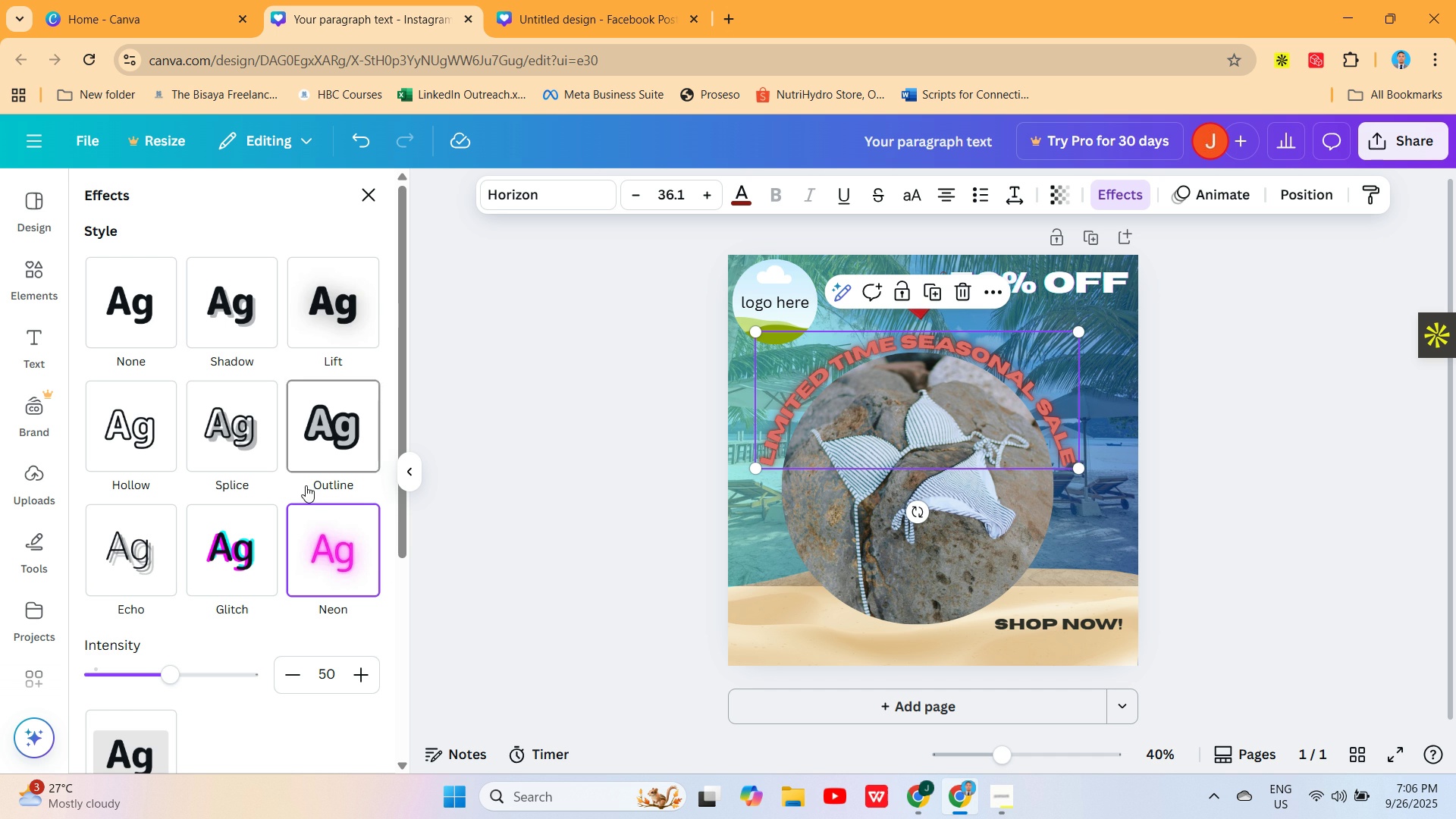 
left_click([227, 537])
 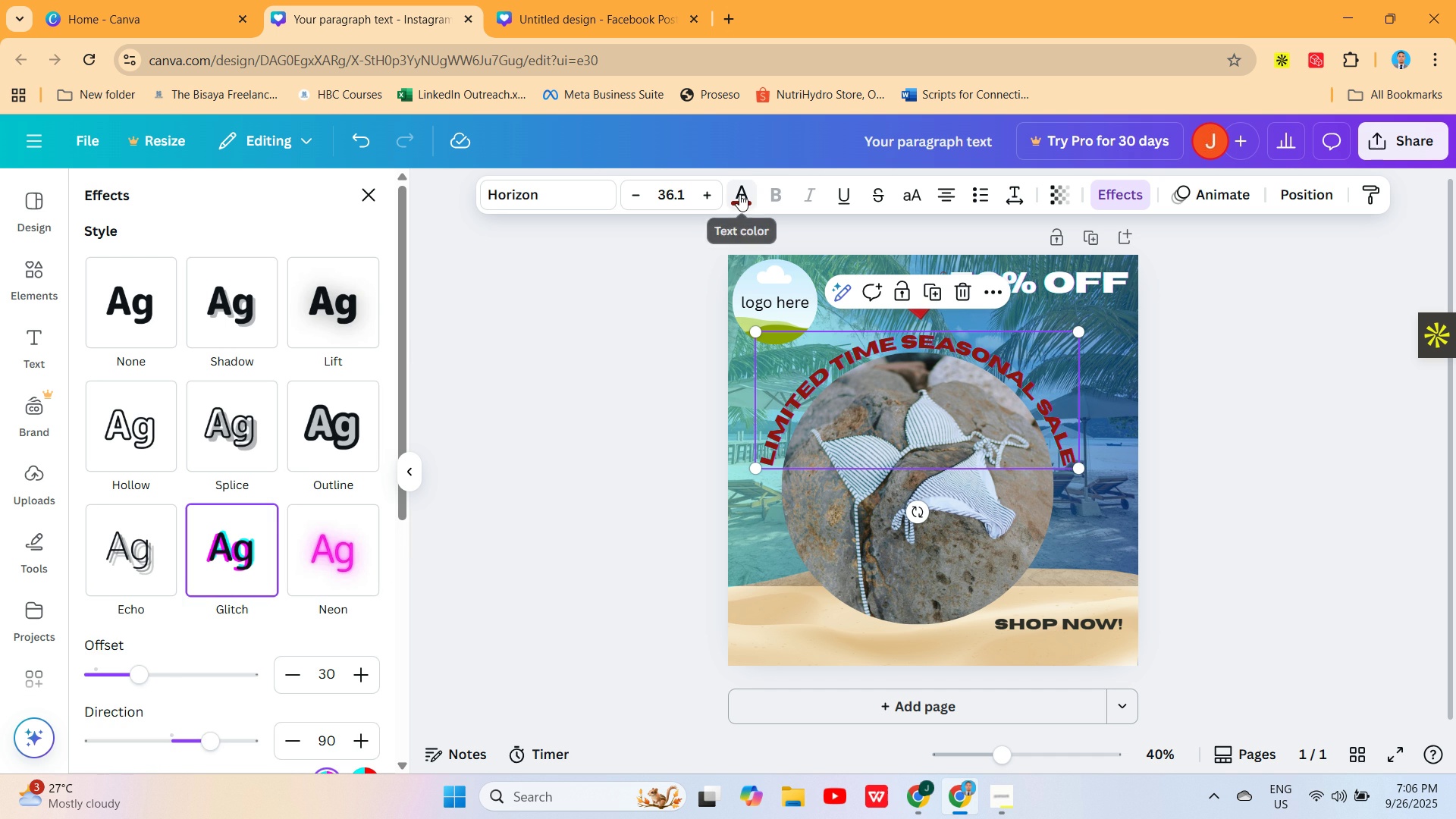 
left_click([326, 547])
 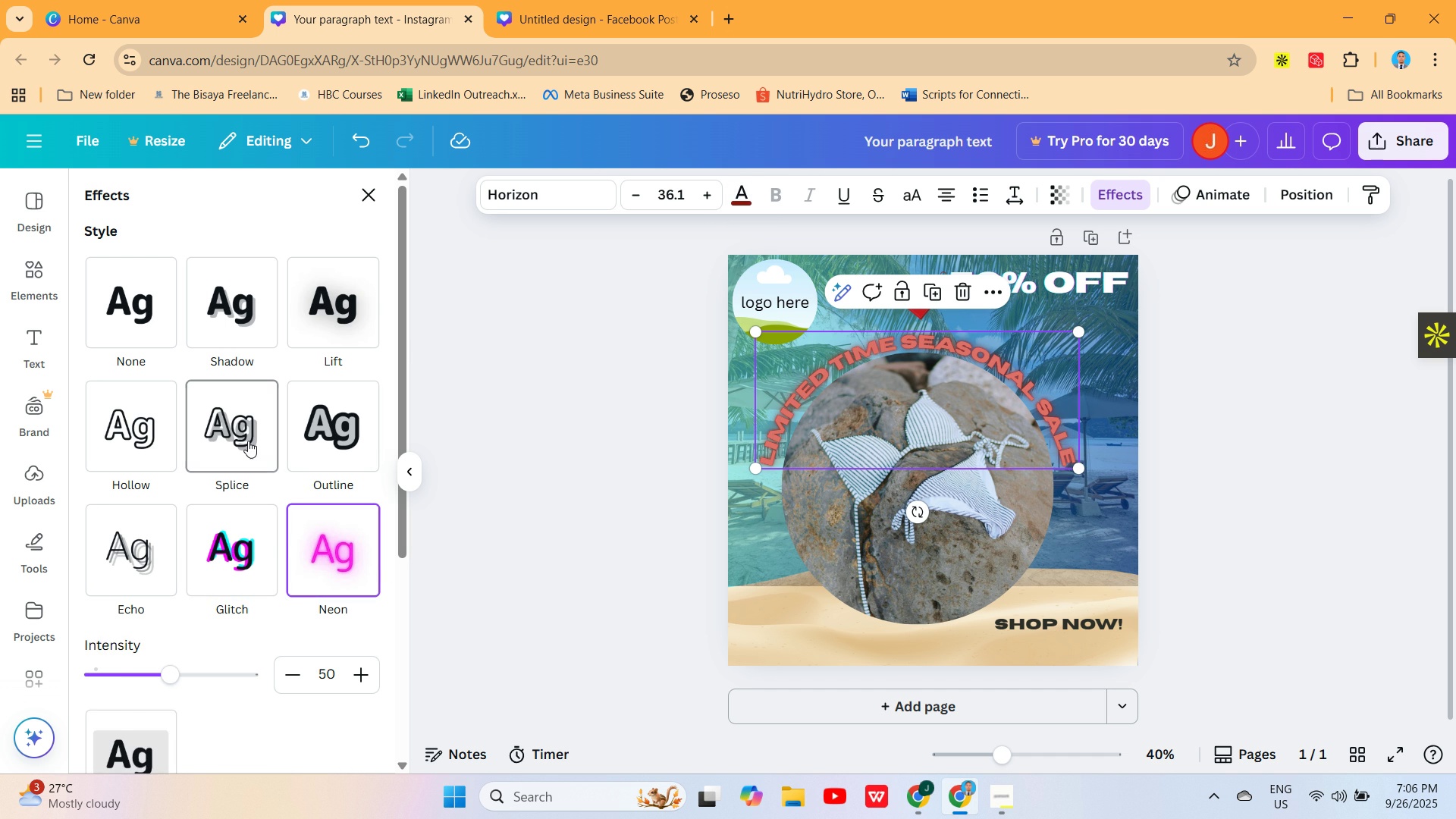 
left_click([248, 441])
 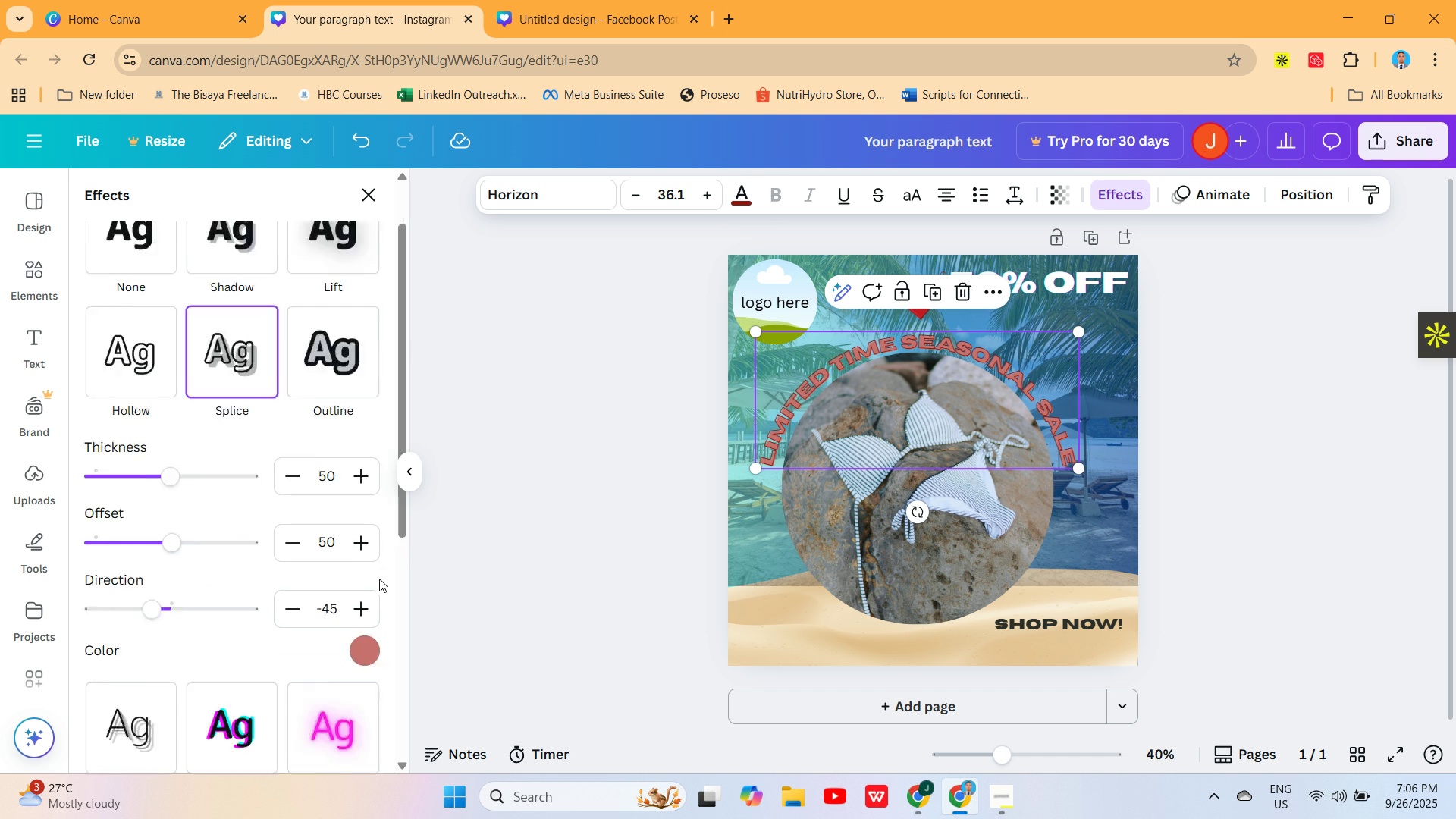 
left_click([359, 561])
 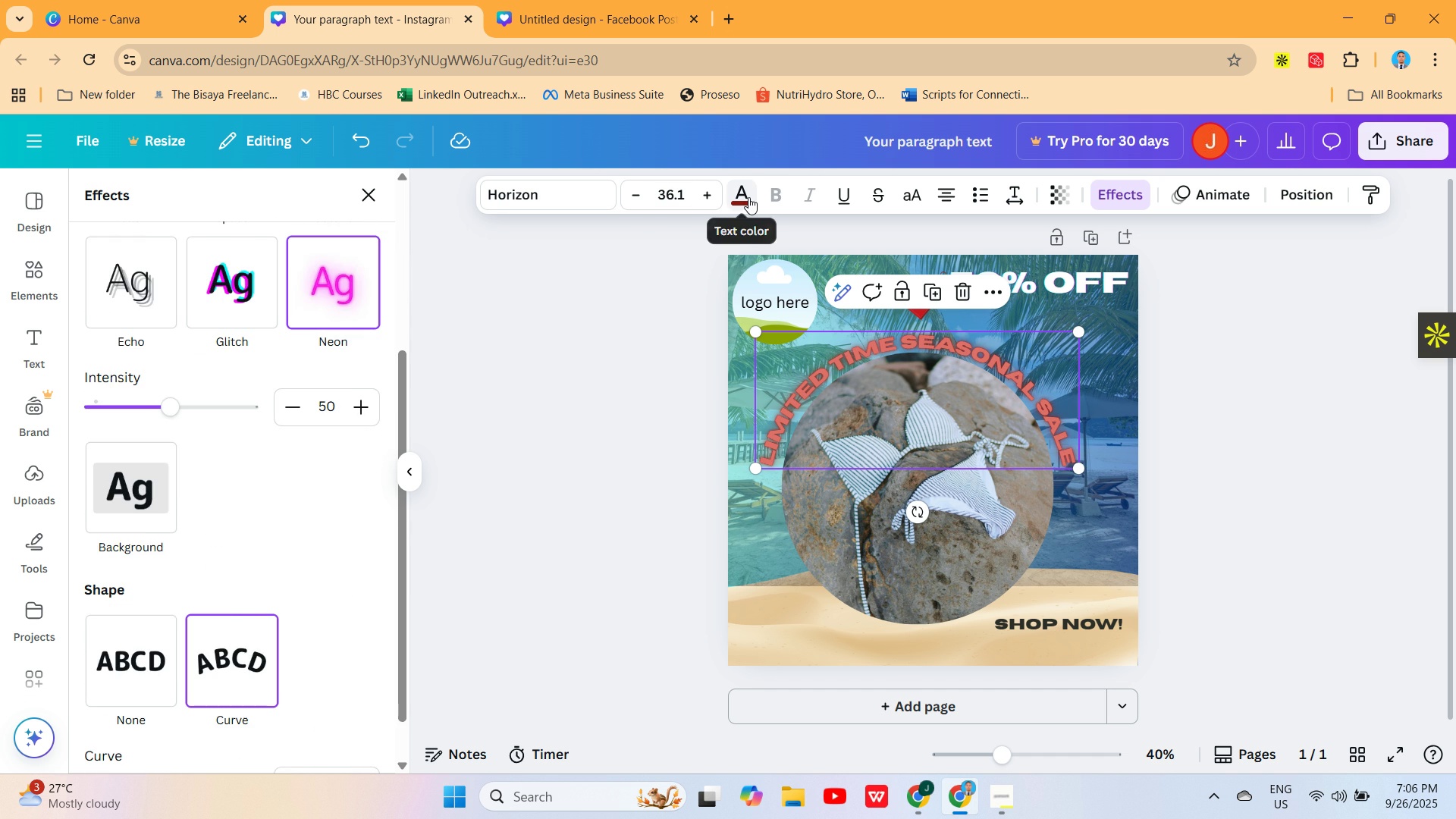 
left_click([748, 197])
 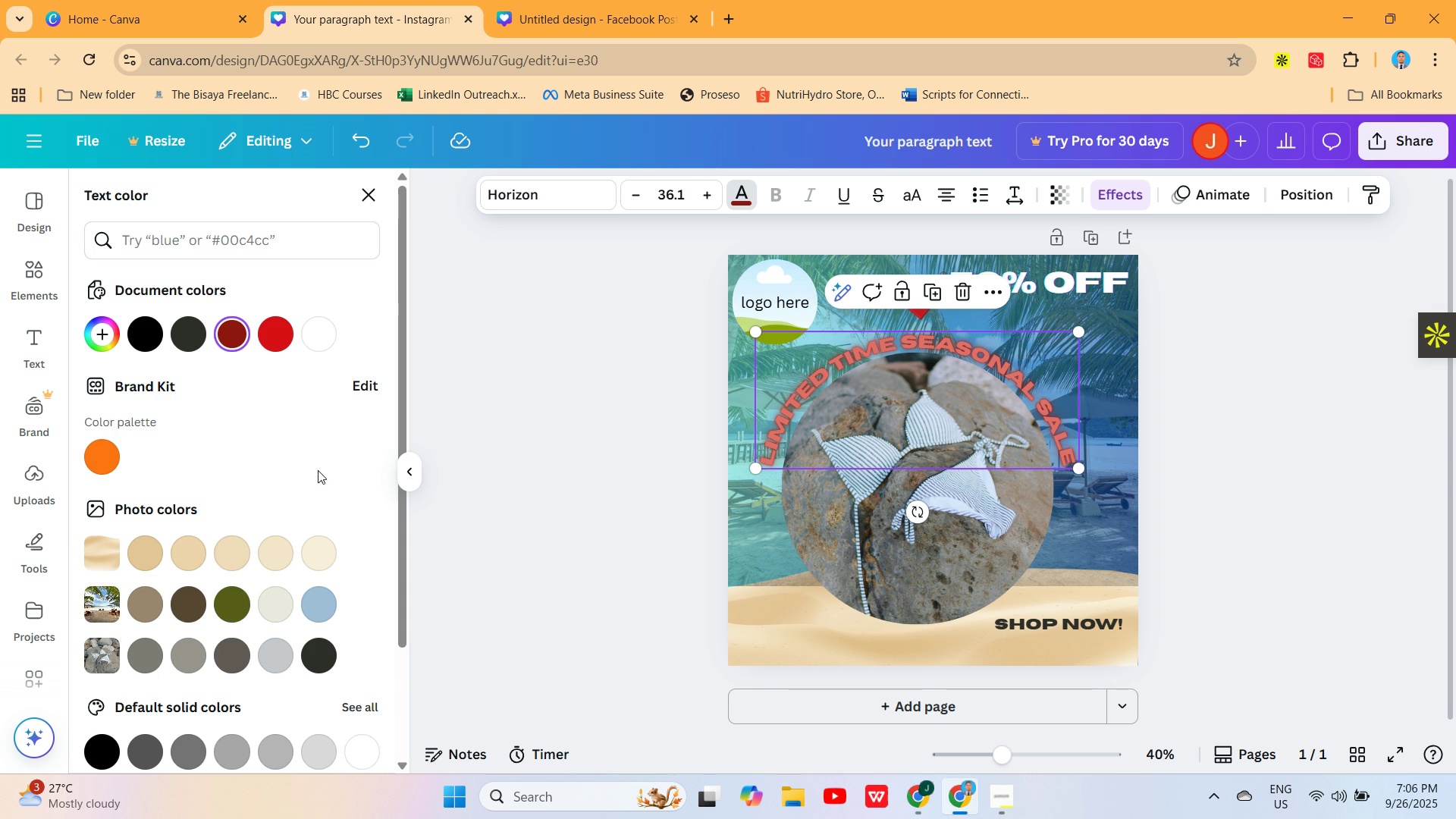 
mouse_move([372, 459])
 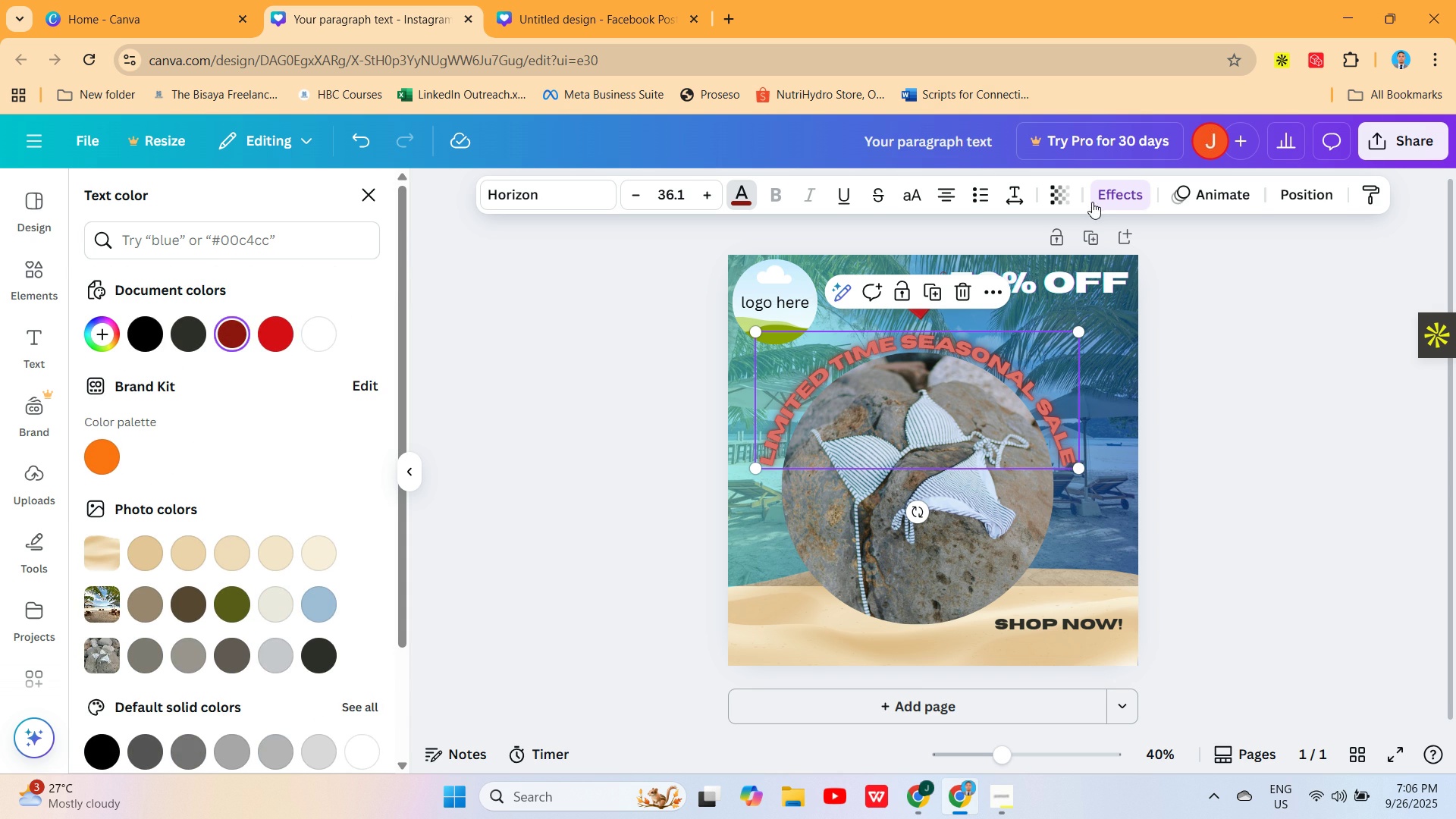 
left_click([1137, 187])
 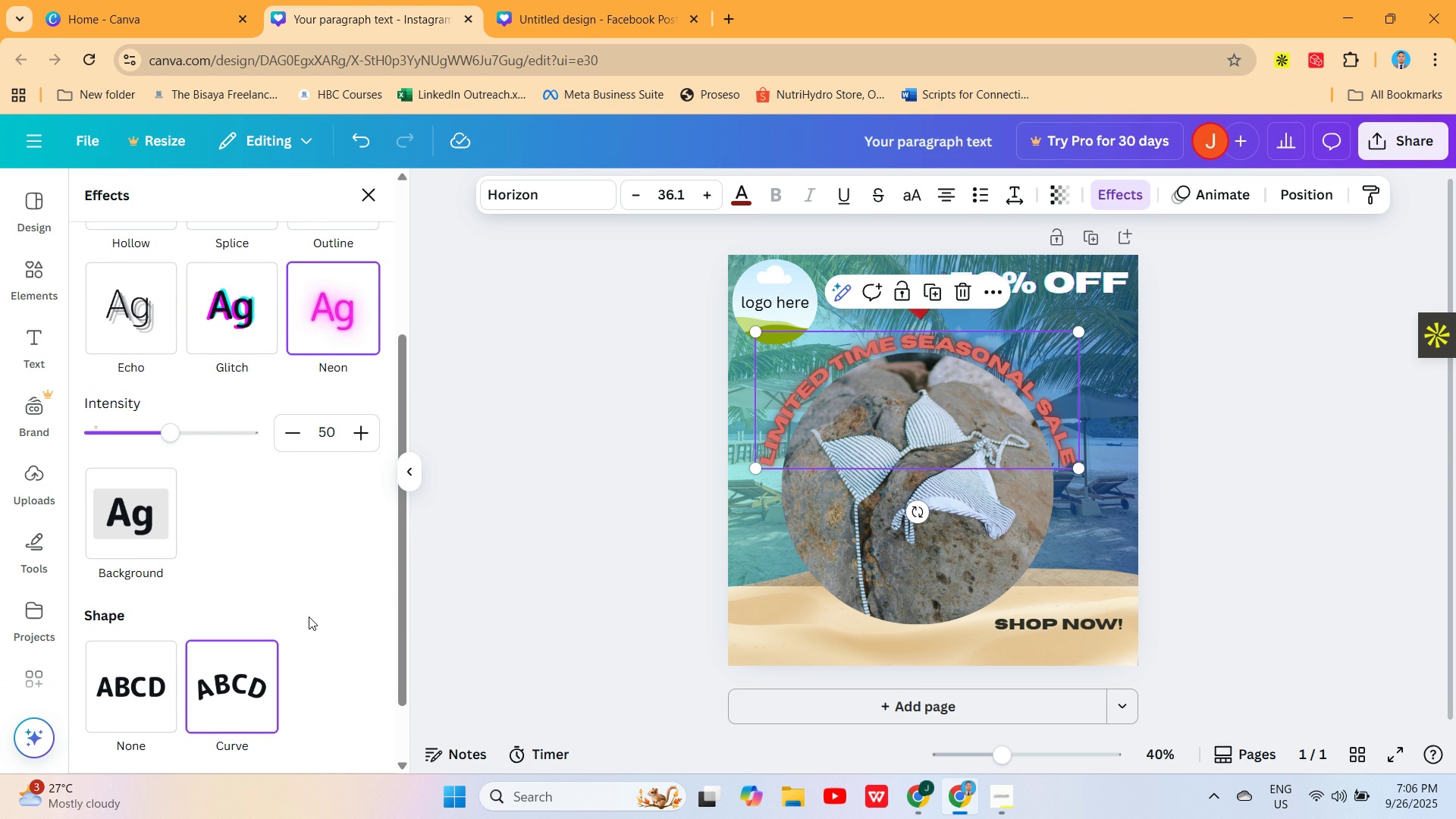 
wait(6.43)
 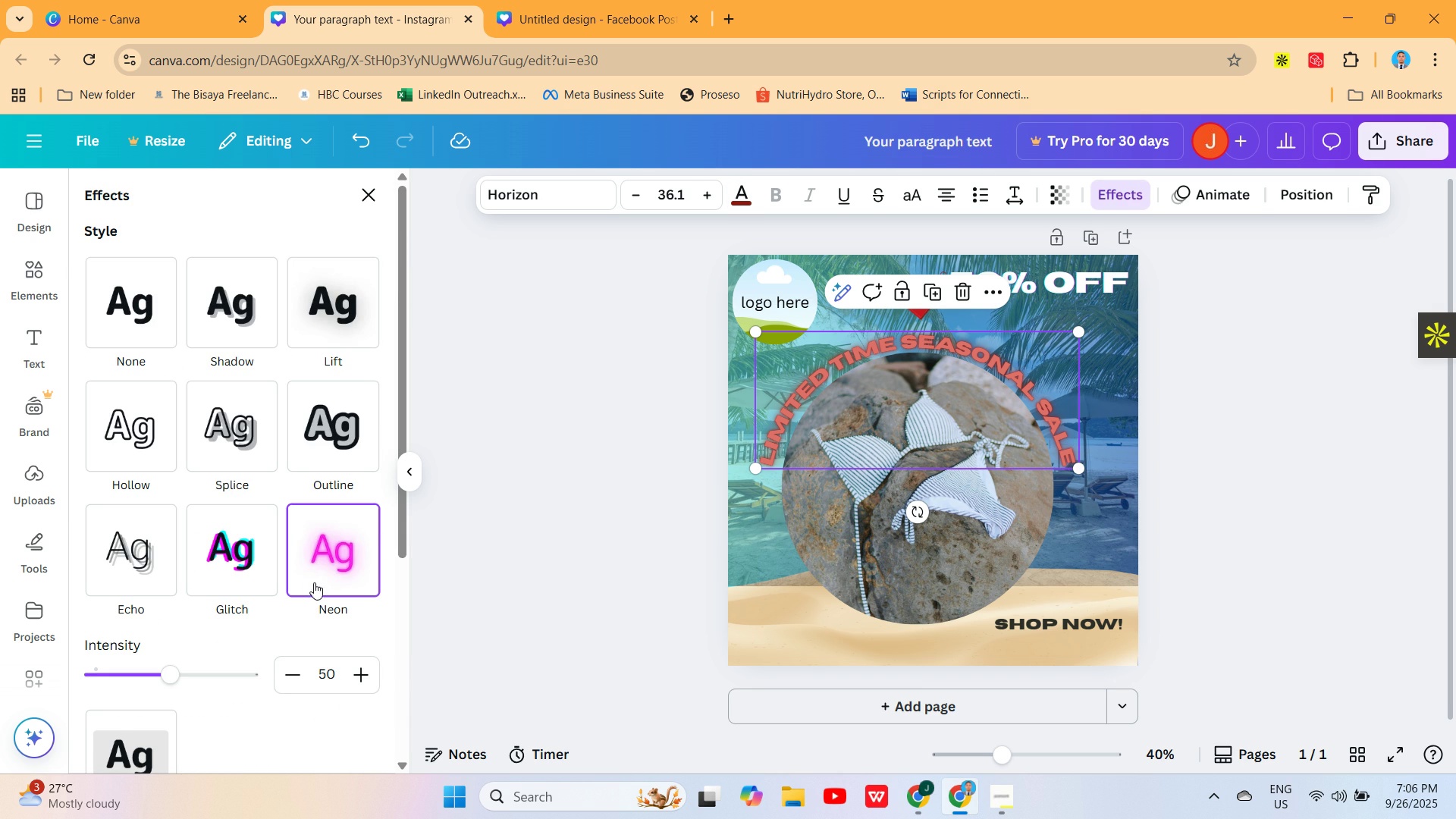 
left_click([322, 320])